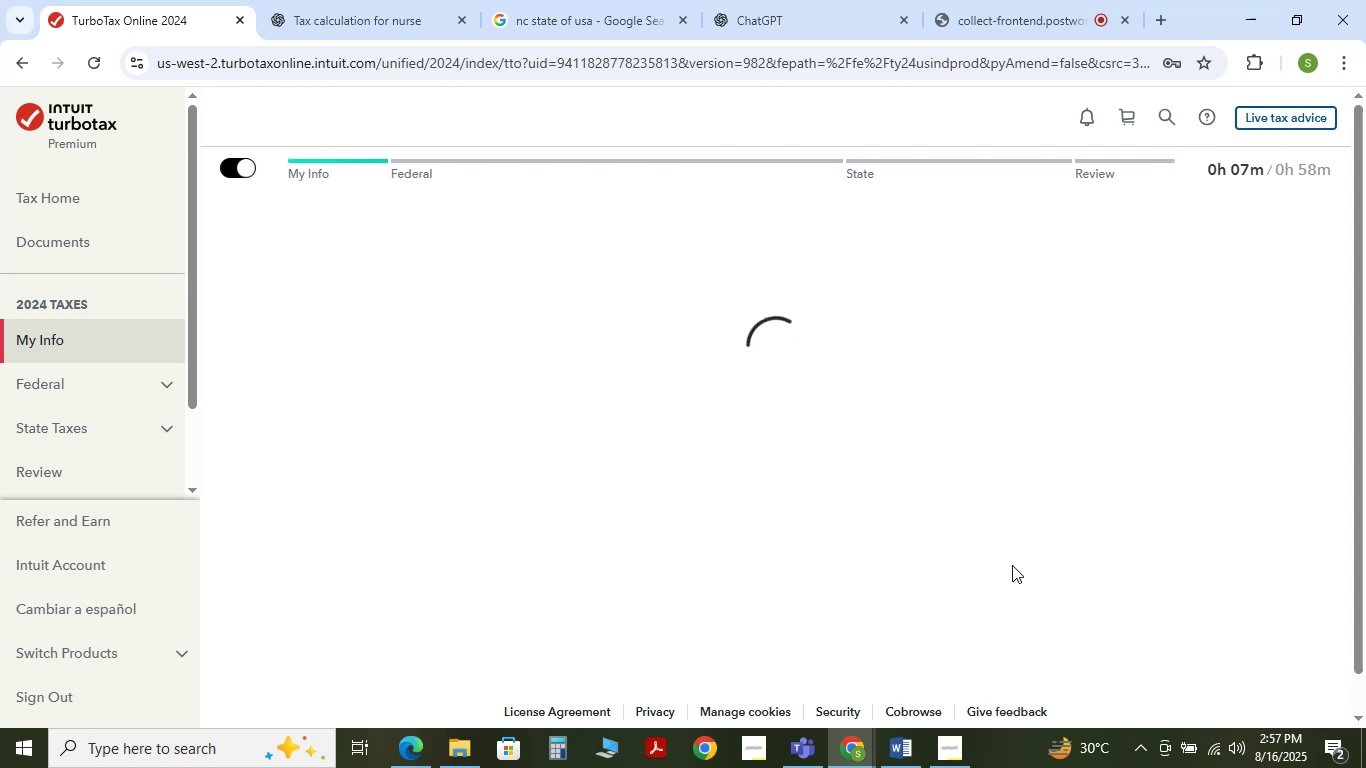 
scroll: coordinate [938, 564], scroll_direction: down, amount: 2.0
 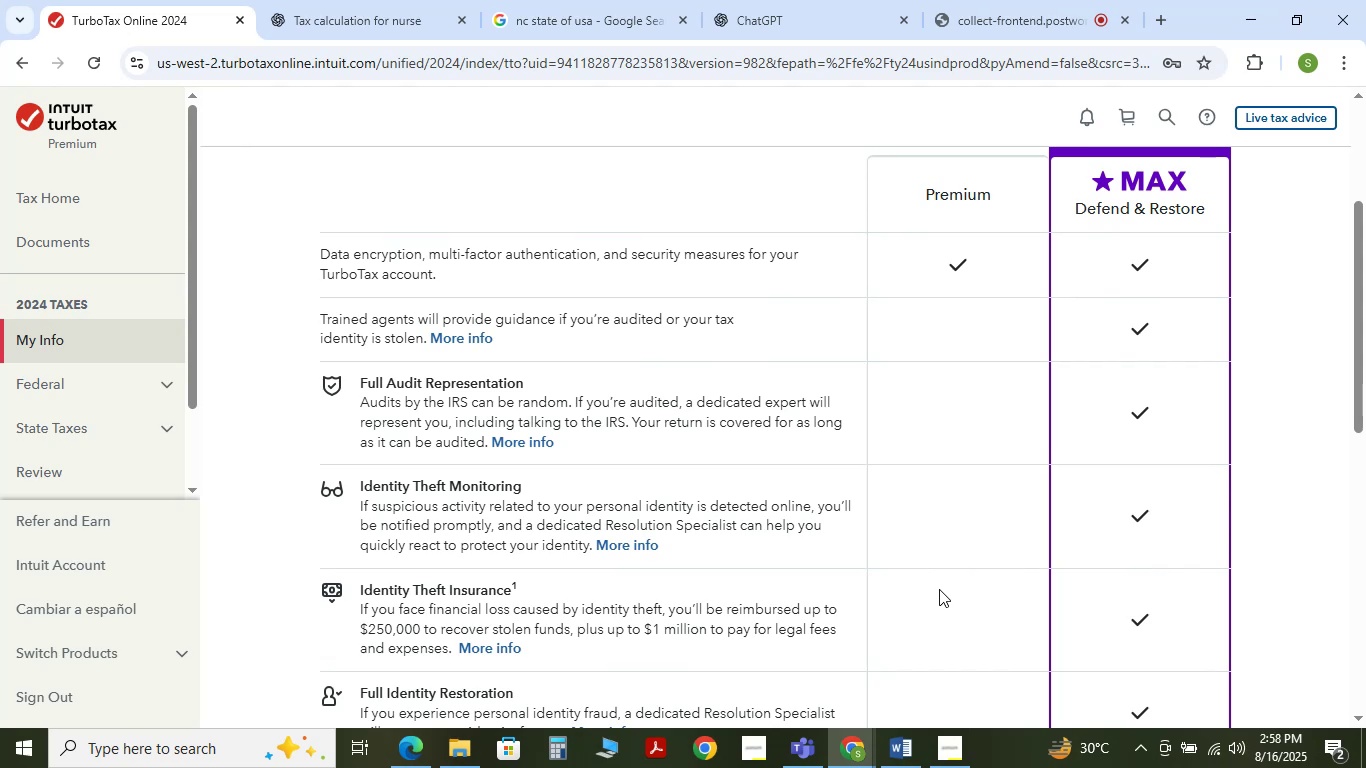 
wait(12.62)
 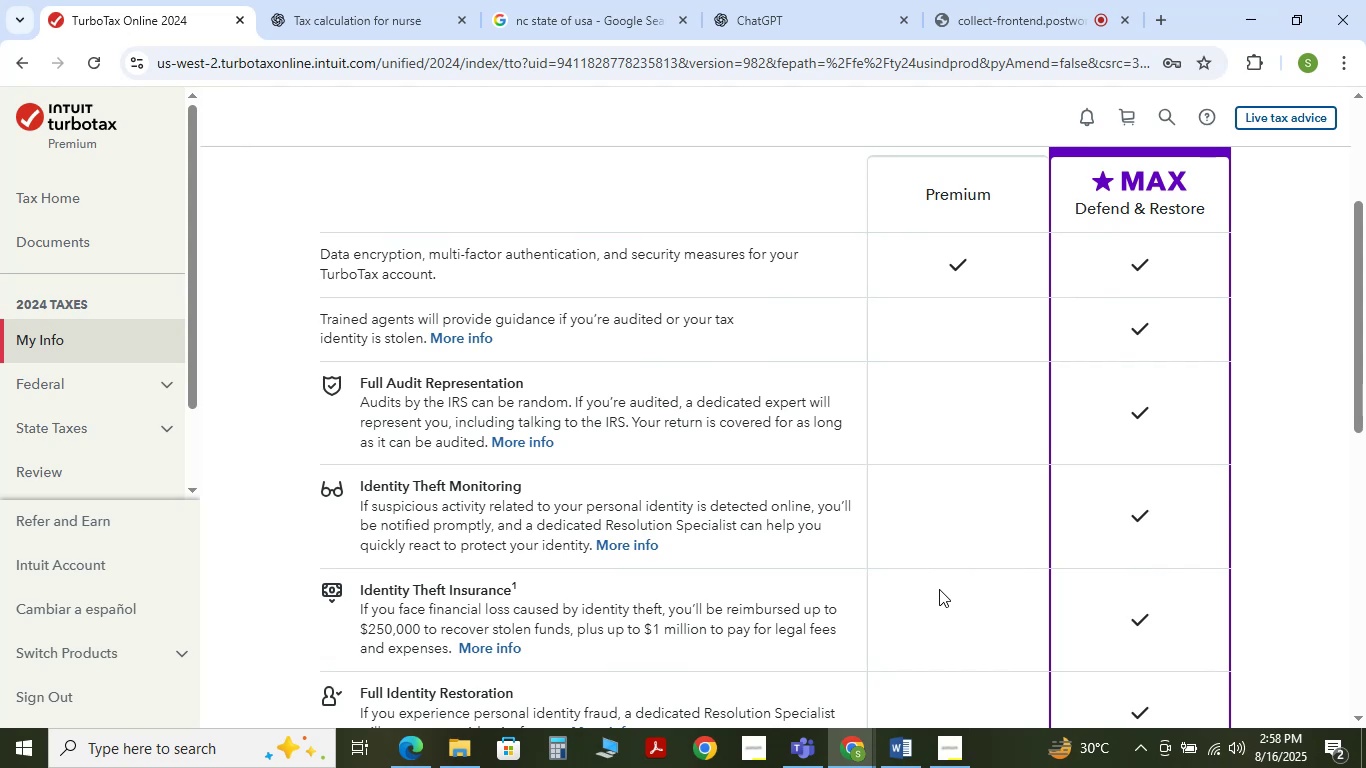 
scroll: coordinate [974, 621], scroll_direction: down, amount: 5.0
 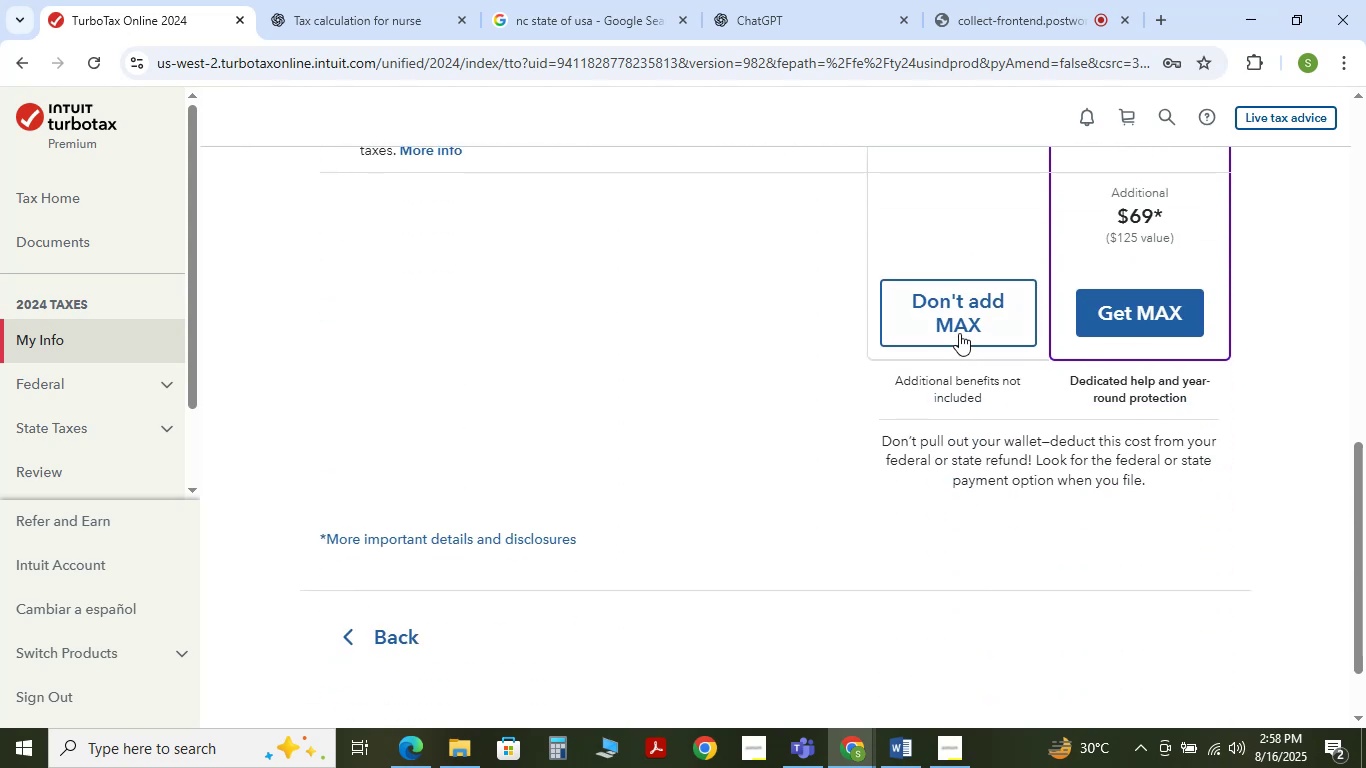 
left_click([959, 326])
 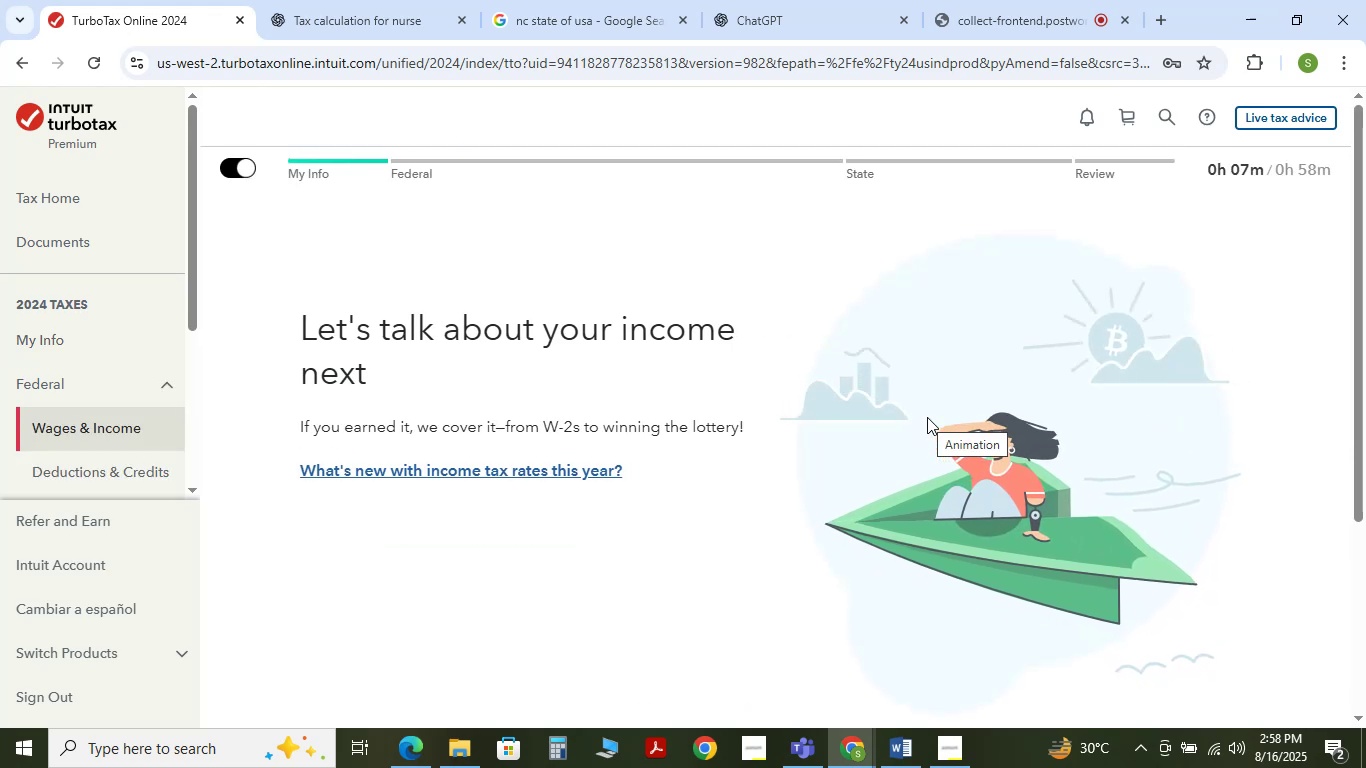 
wait(12.09)
 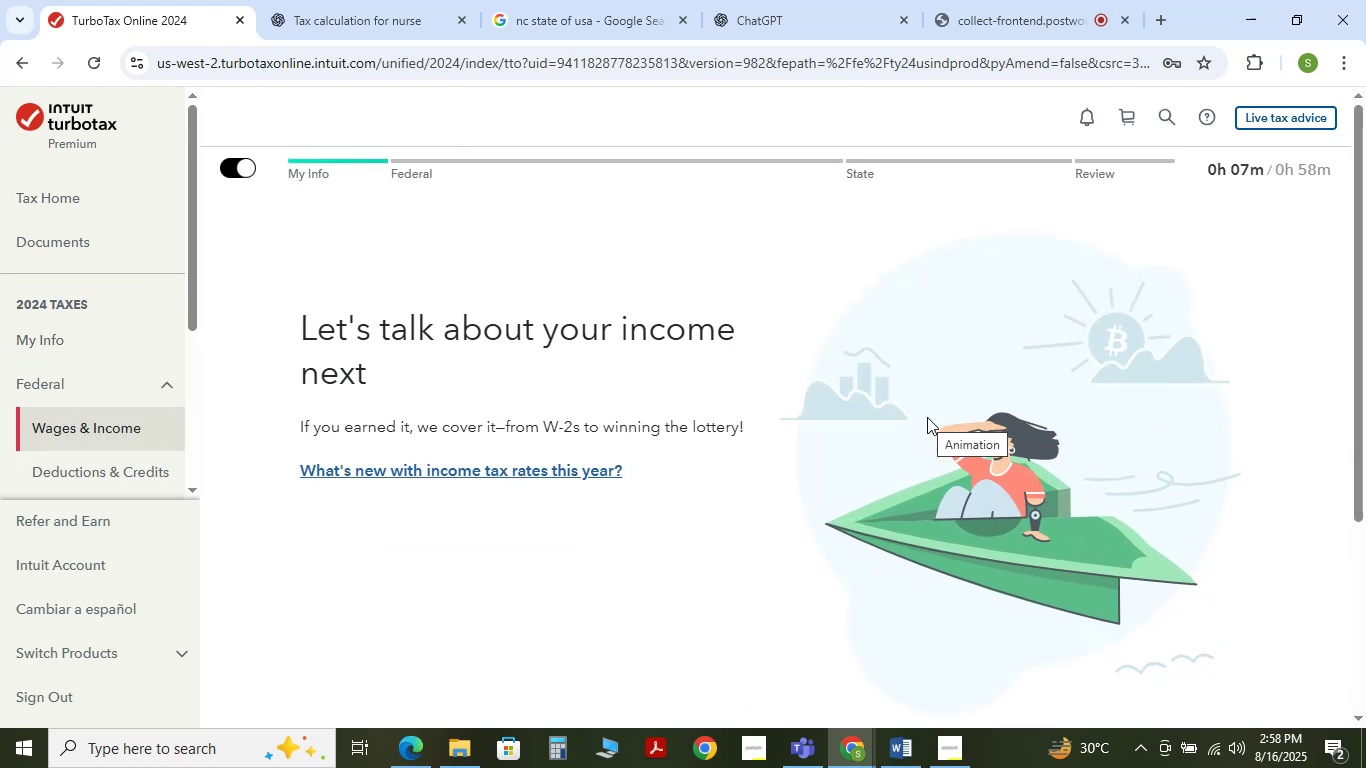 
scroll: coordinate [855, 363], scroll_direction: down, amount: 4.0
 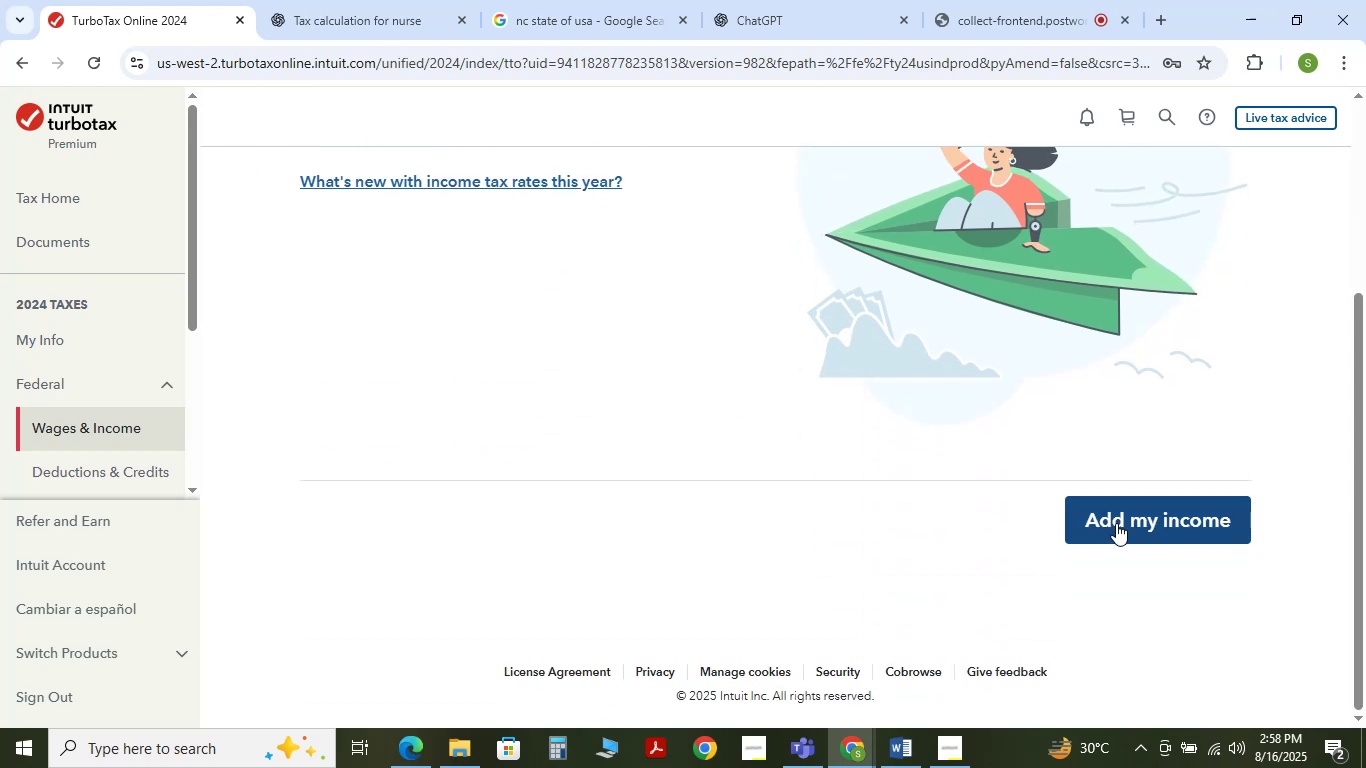 
left_click([1116, 523])
 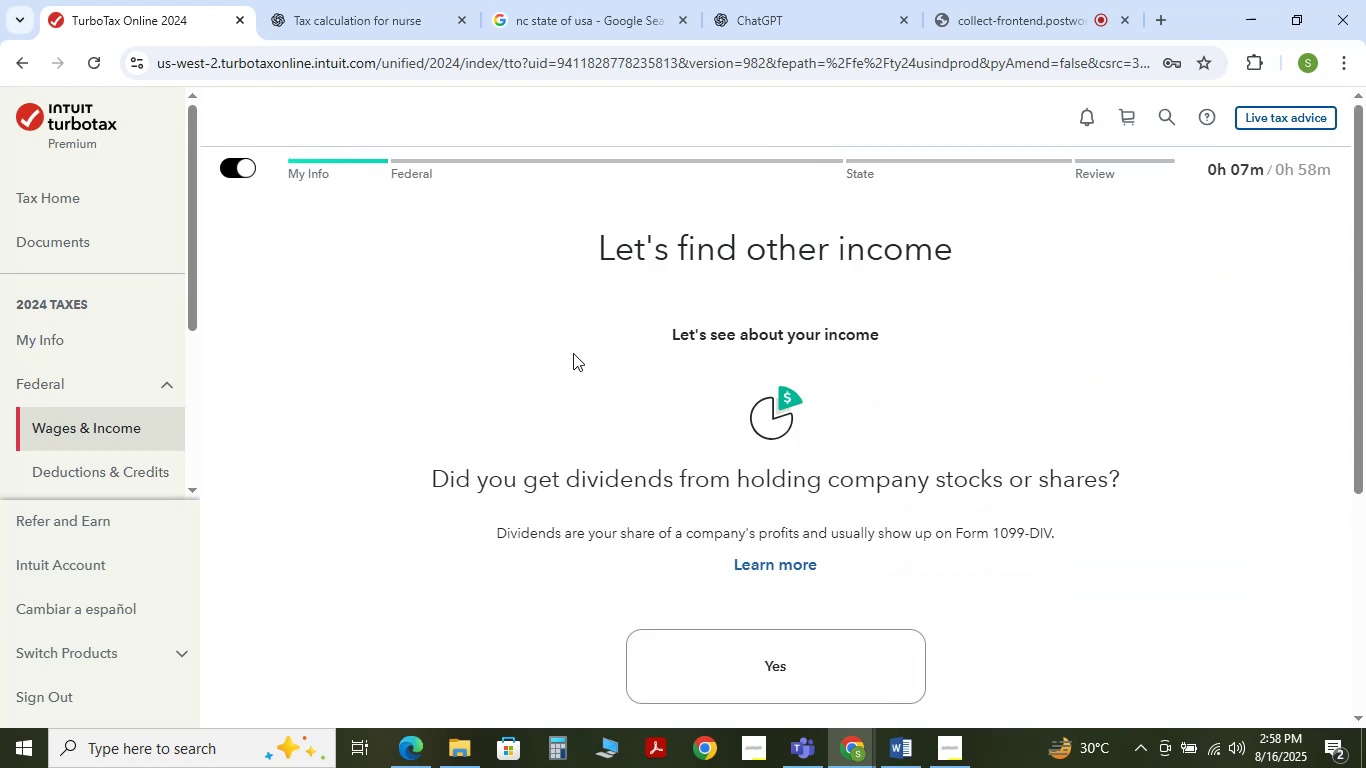 
scroll: coordinate [688, 424], scroll_direction: down, amount: 2.0
 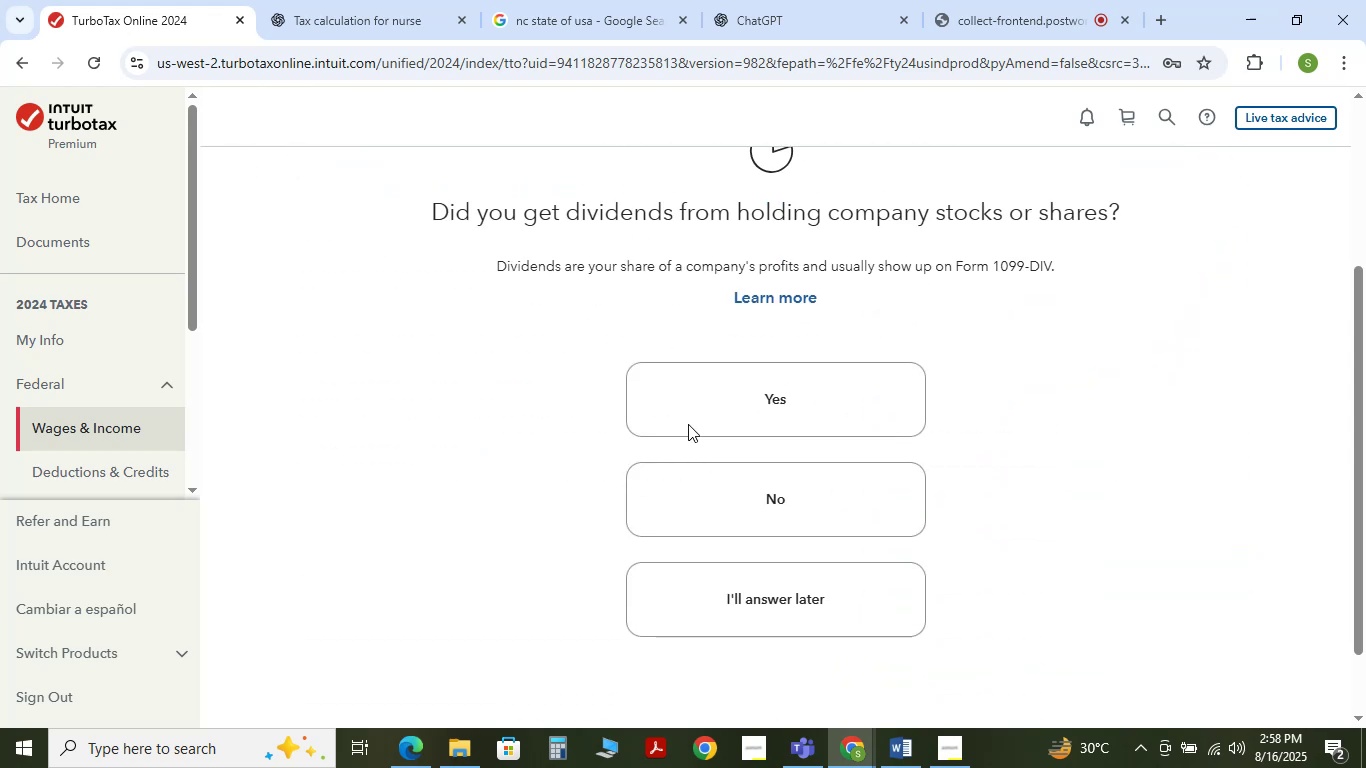 
scroll: coordinate [688, 424], scroll_direction: up, amount: 1.0
 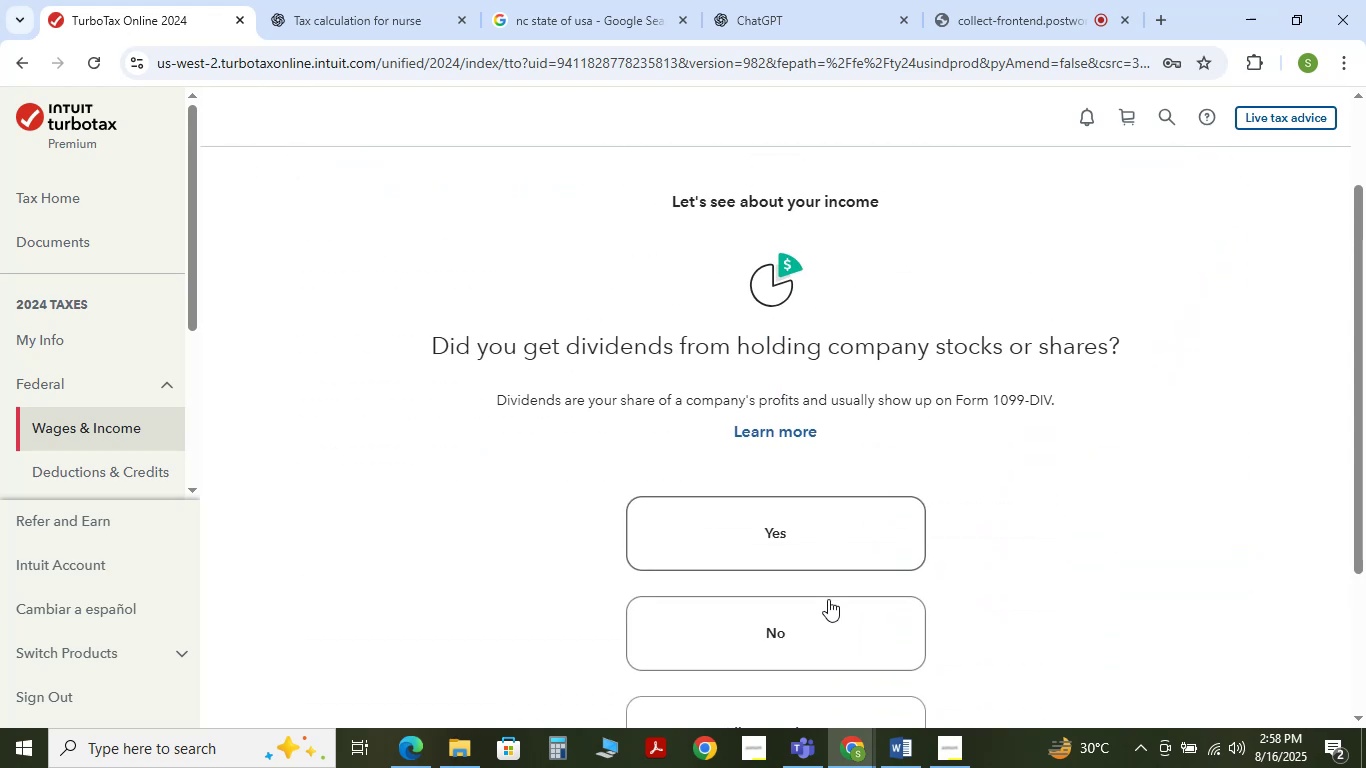 
left_click([827, 609])
 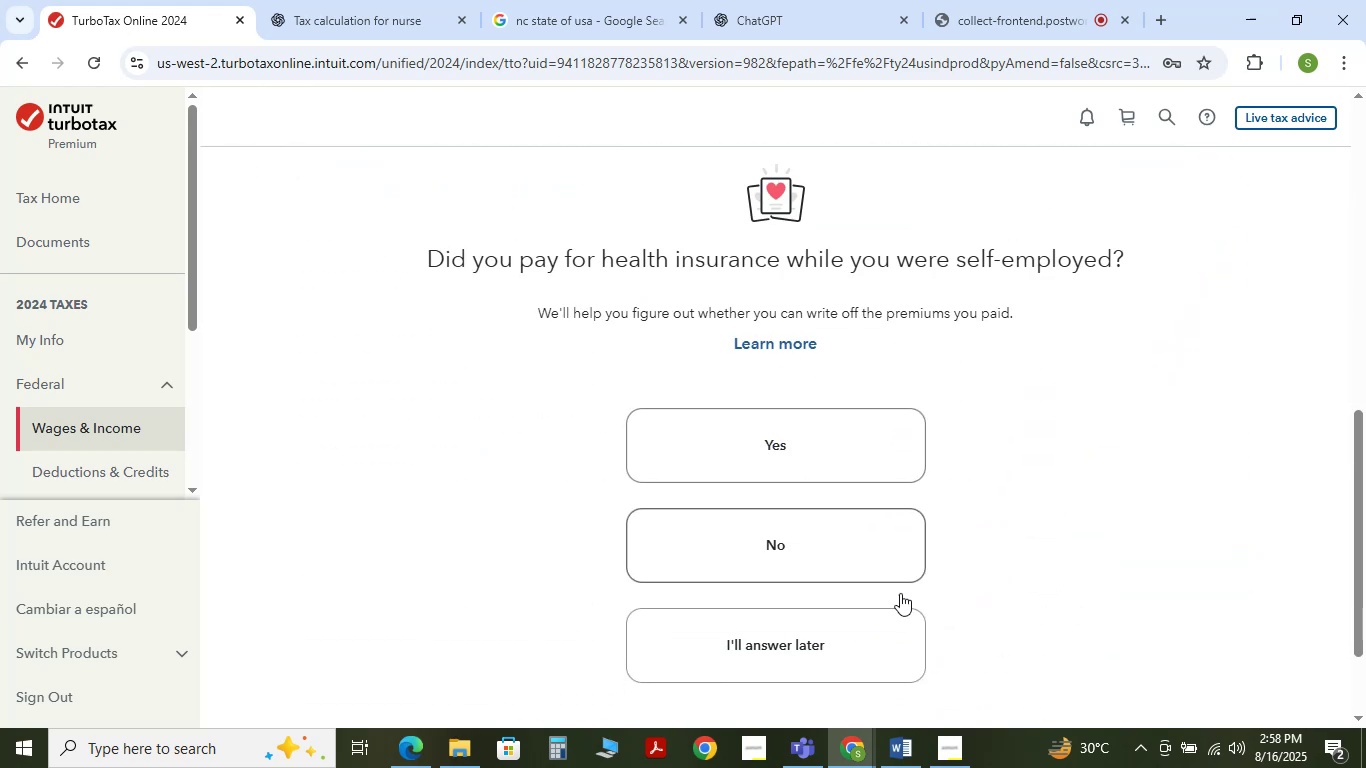 
left_click_drag(start_coordinate=[905, 719], to_coordinate=[903, 728])
 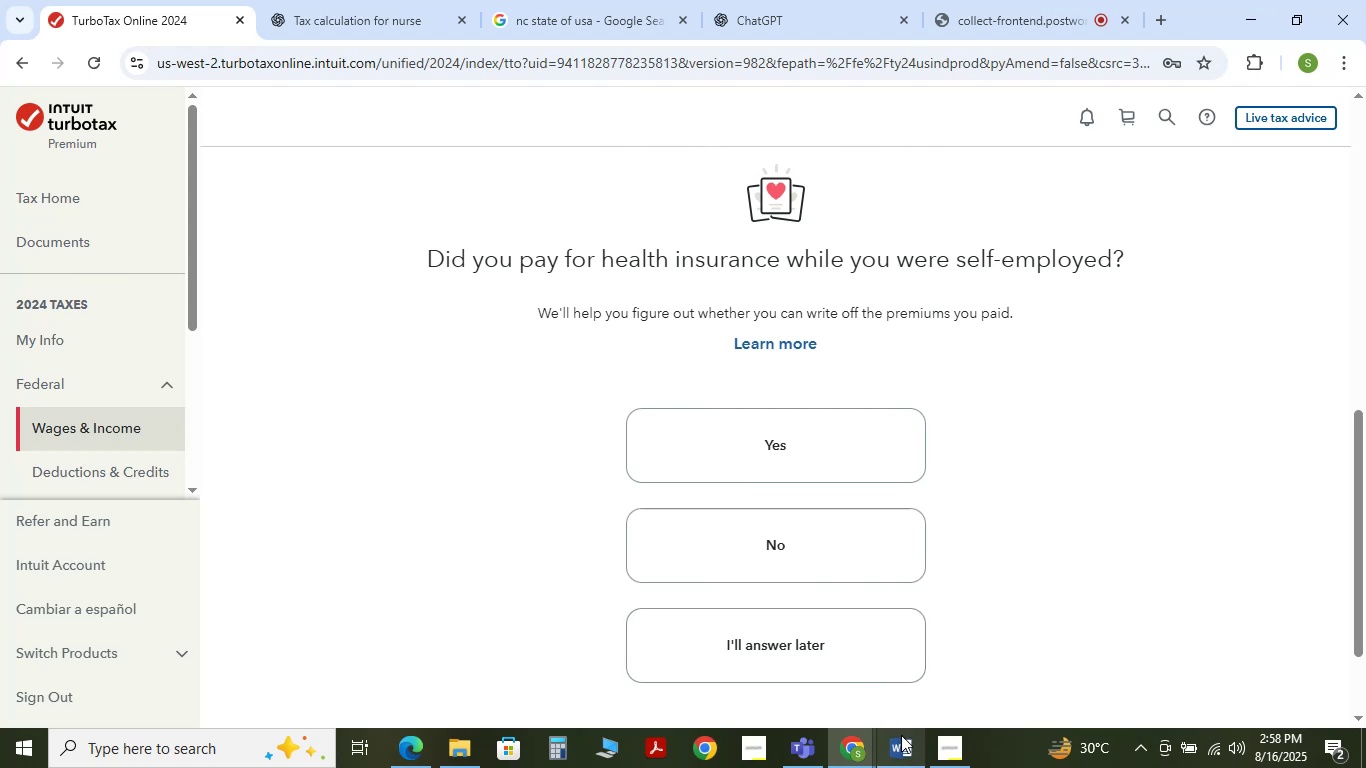 
left_click([901, 735])
 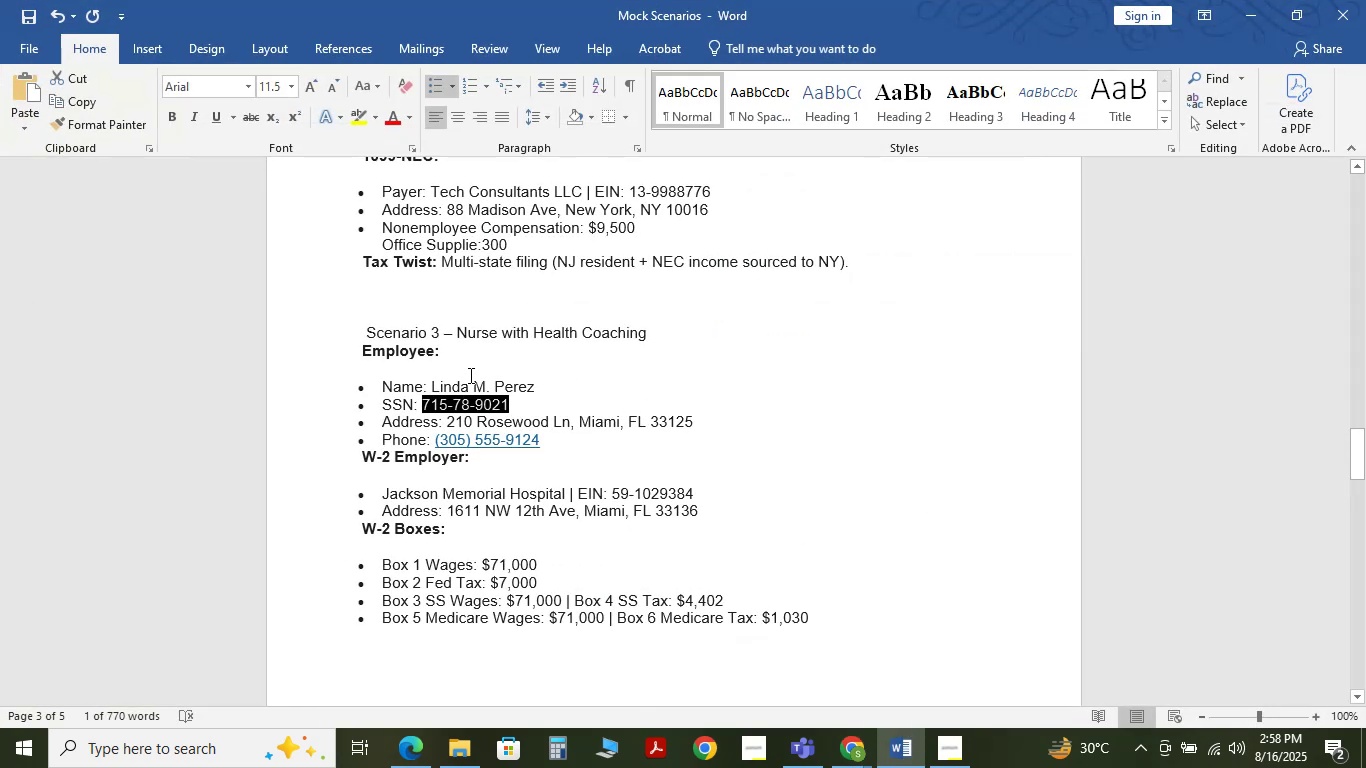 
wait(7.21)
 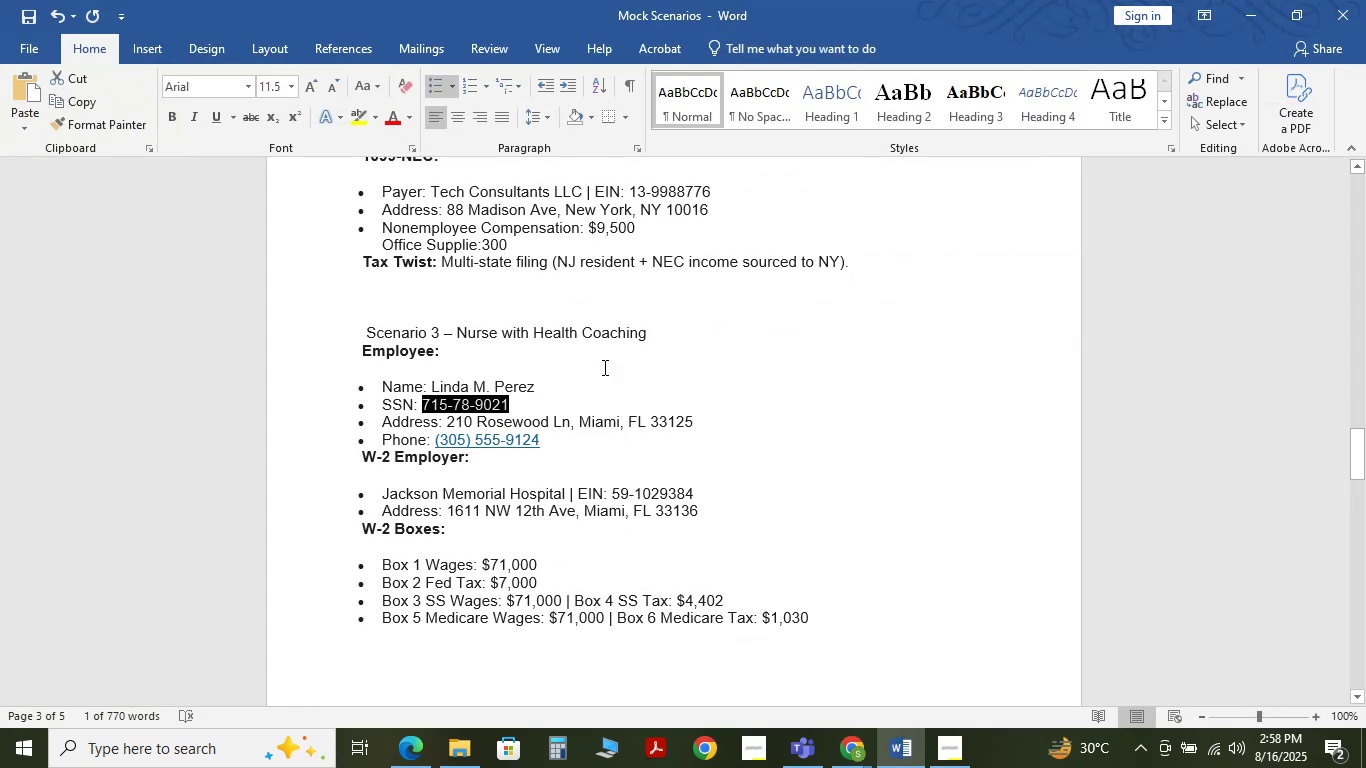 
left_click([488, 426])
 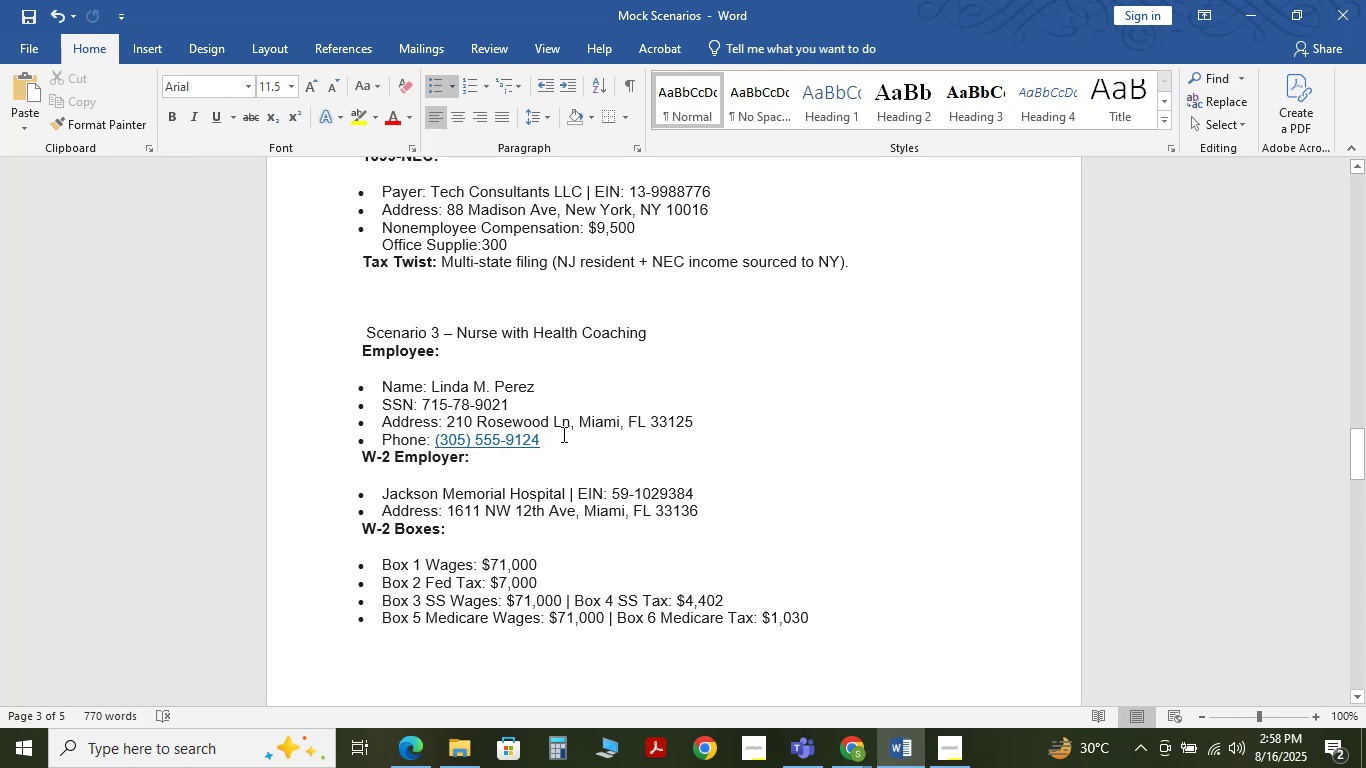 
scroll: coordinate [450, 520], scroll_direction: down, amount: 8.0
 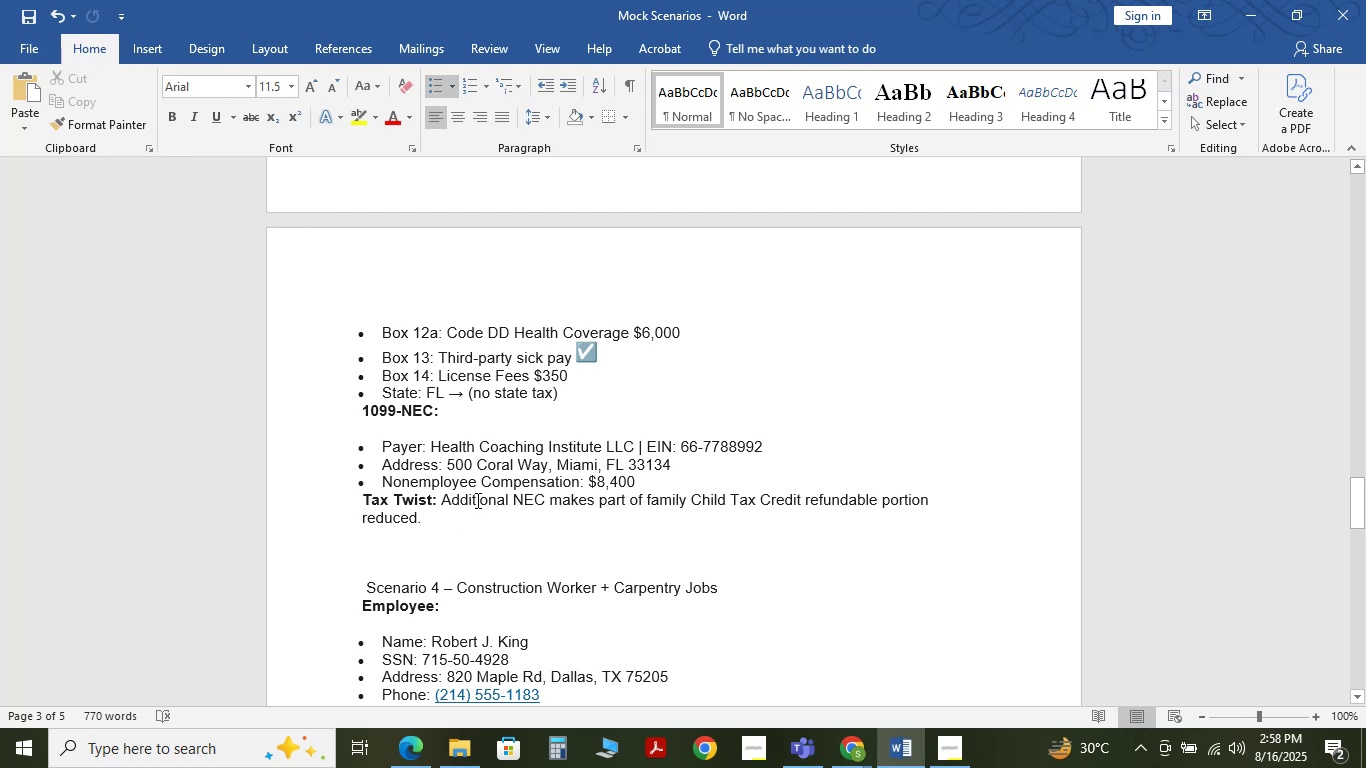 
wait(8.13)
 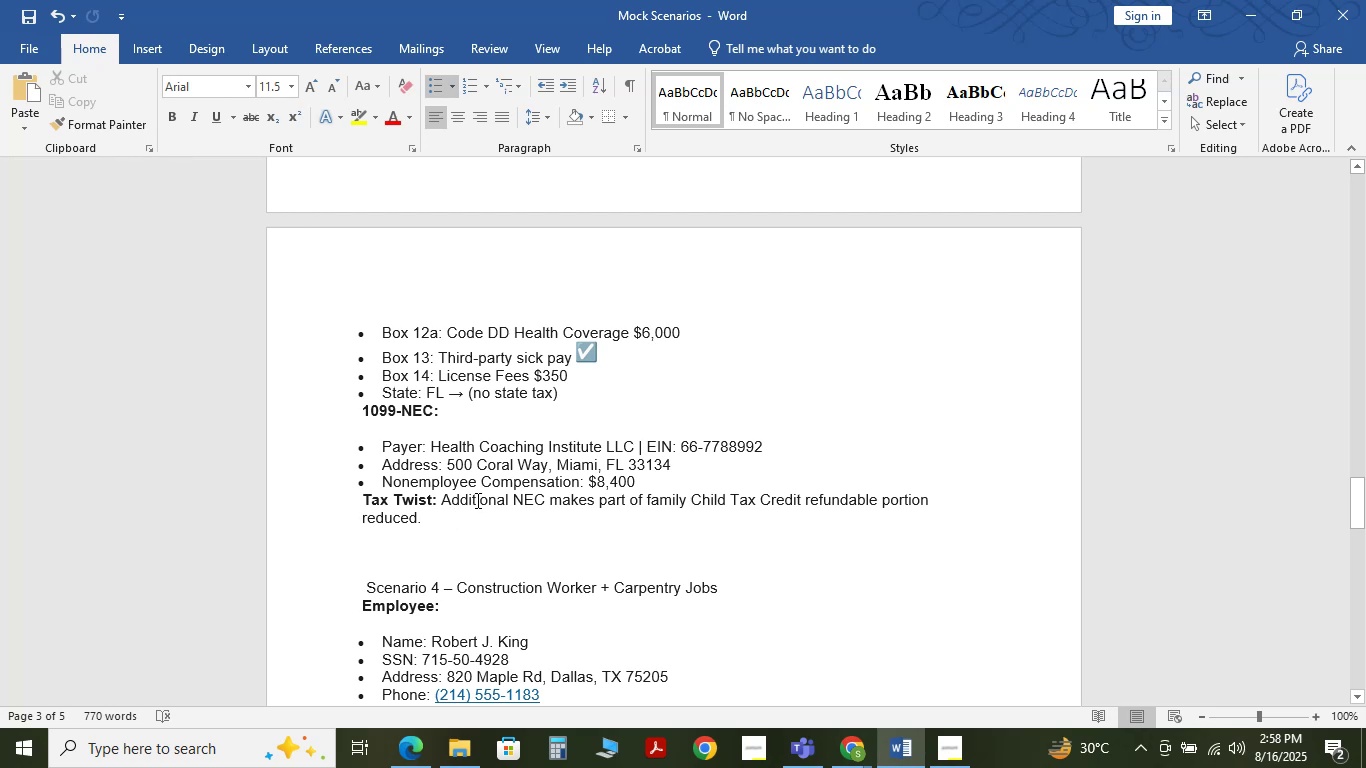 
left_click([1237, 0])
 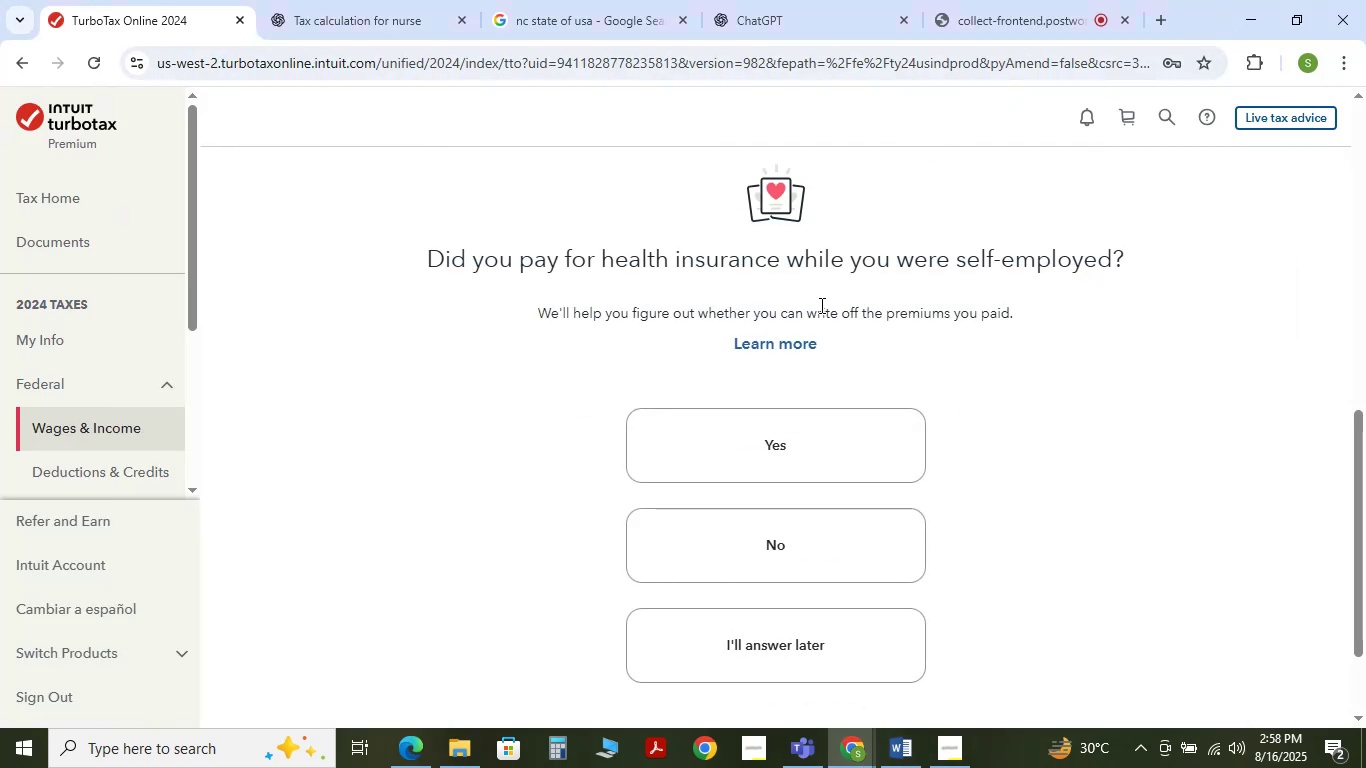 
scroll: coordinate [826, 358], scroll_direction: down, amount: 1.0
 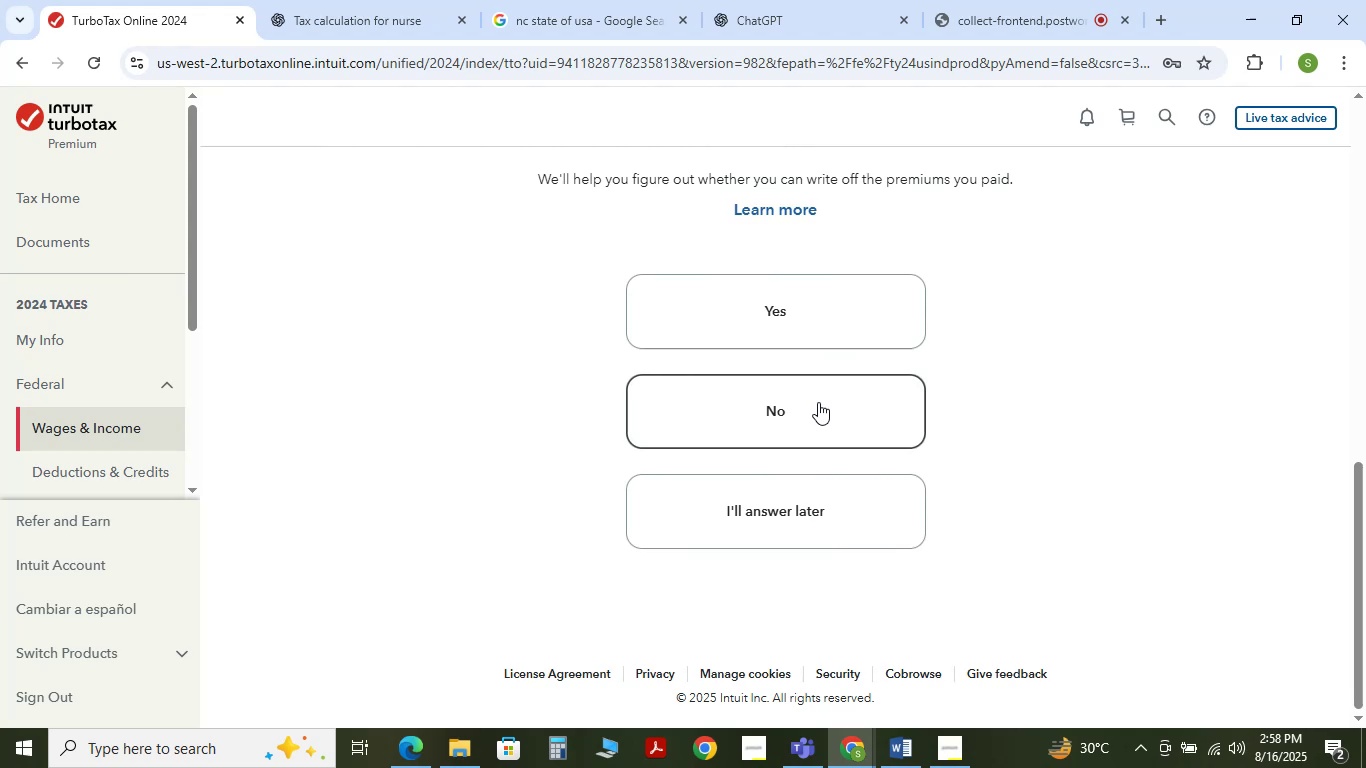 
left_click([818, 402])
 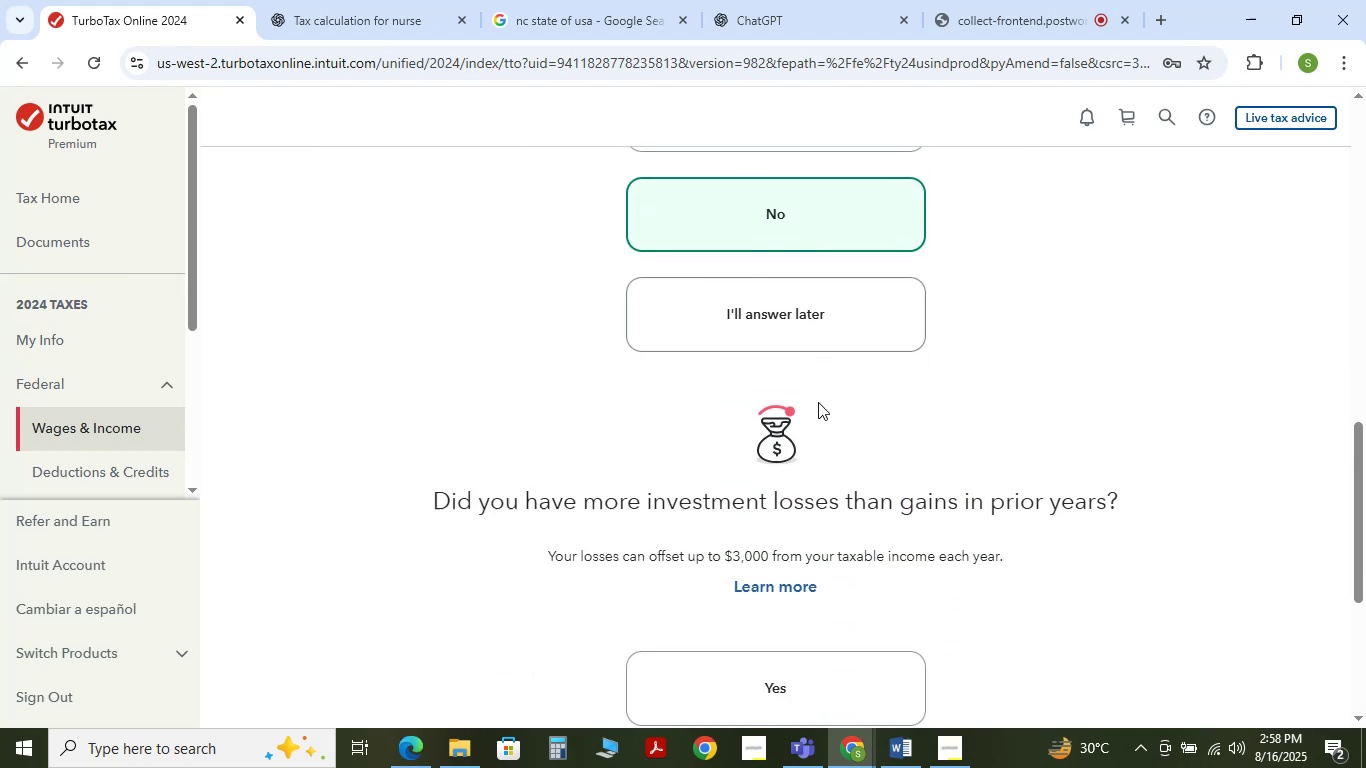 
scroll: coordinate [819, 409], scroll_direction: down, amount: 2.0
 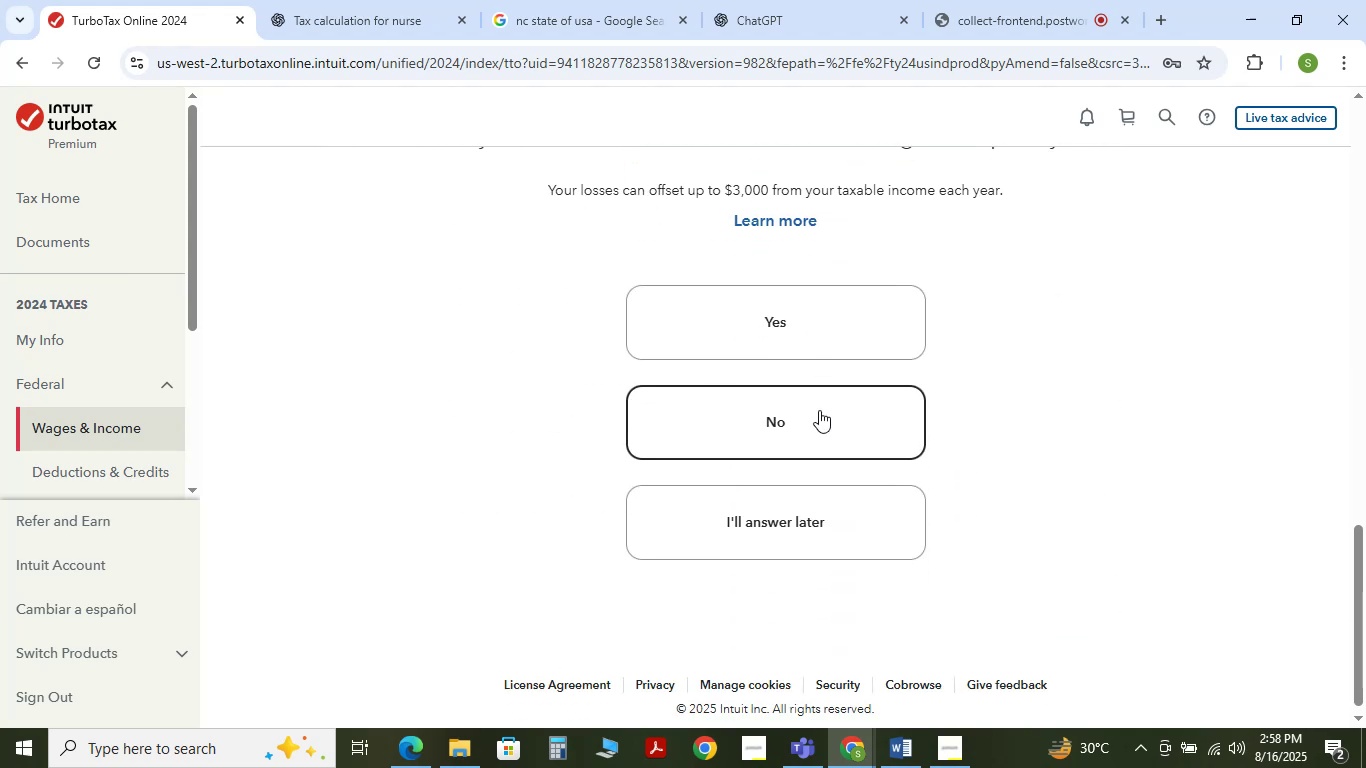 
left_click([819, 410])
 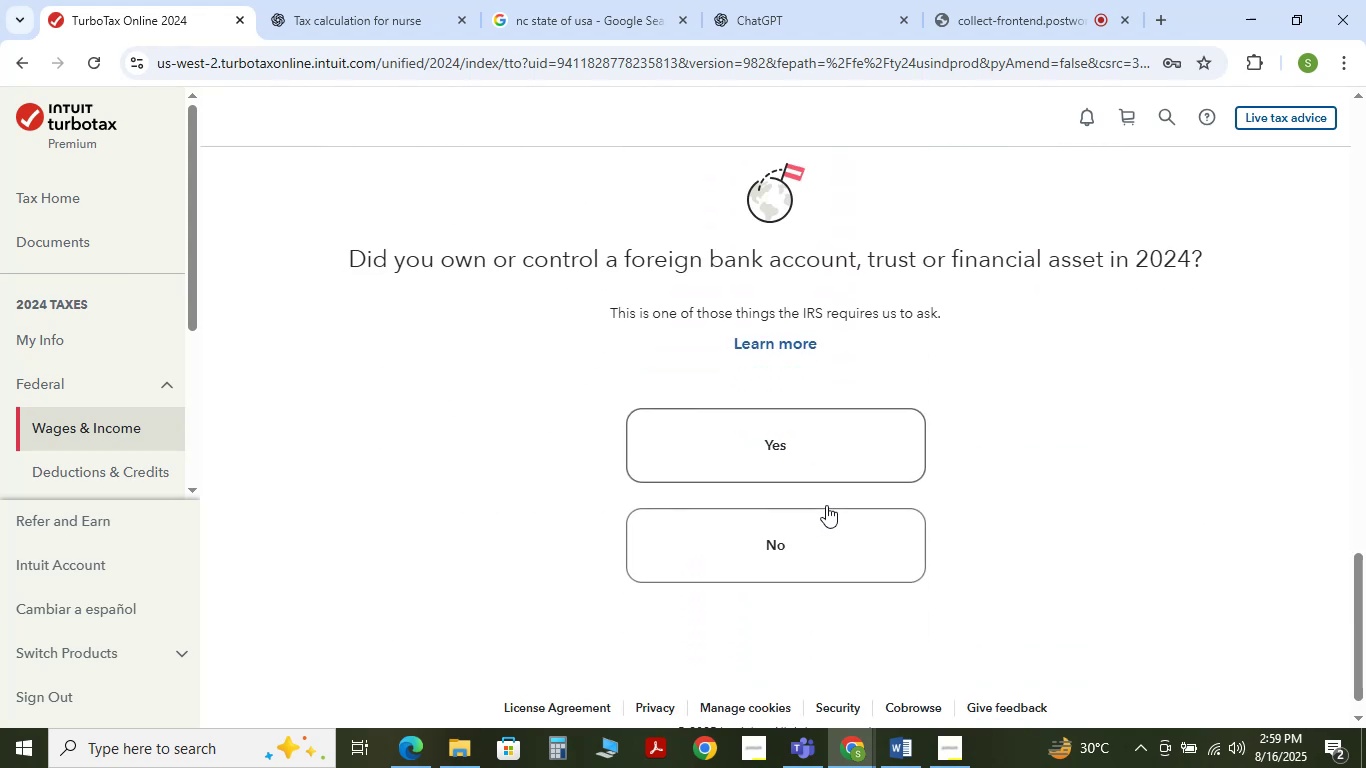 
left_click([825, 528])
 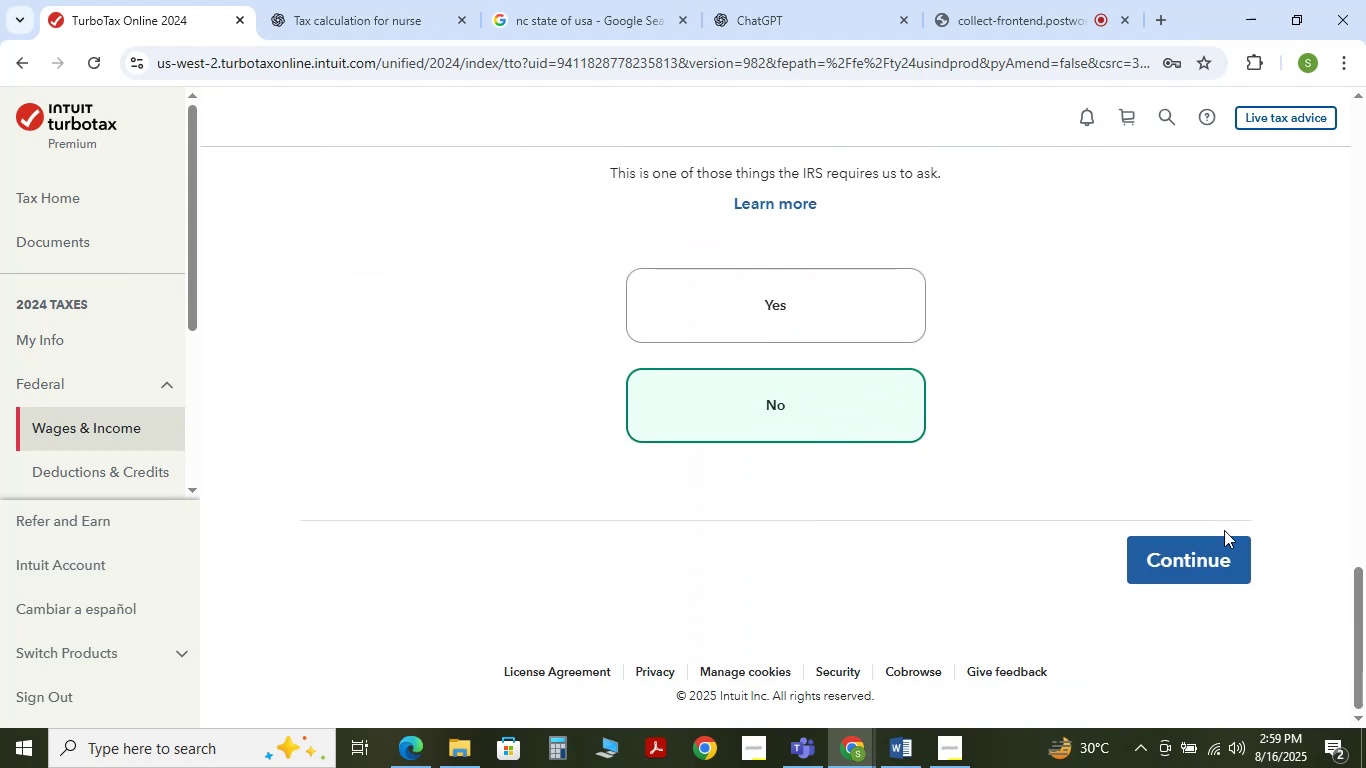 
left_click([1211, 555])
 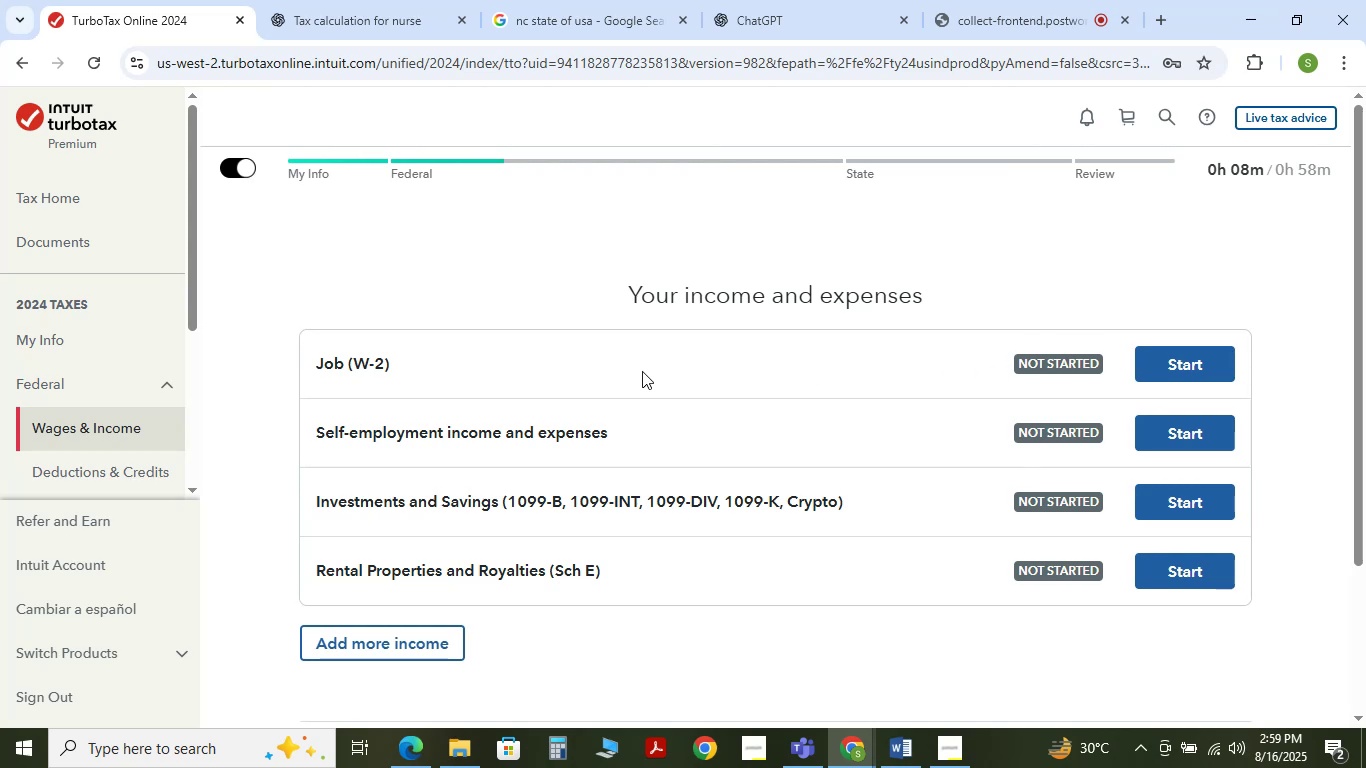 
wait(6.42)
 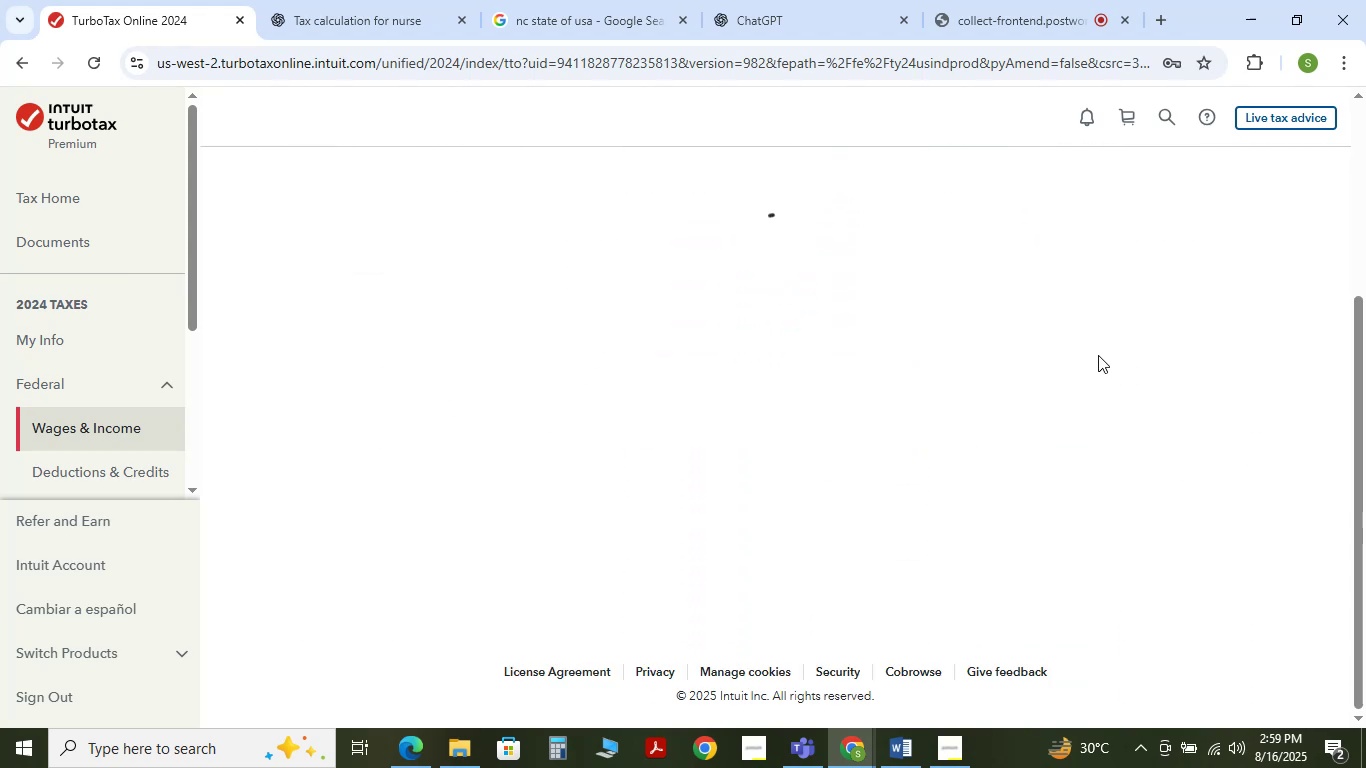 
left_click([1209, 366])
 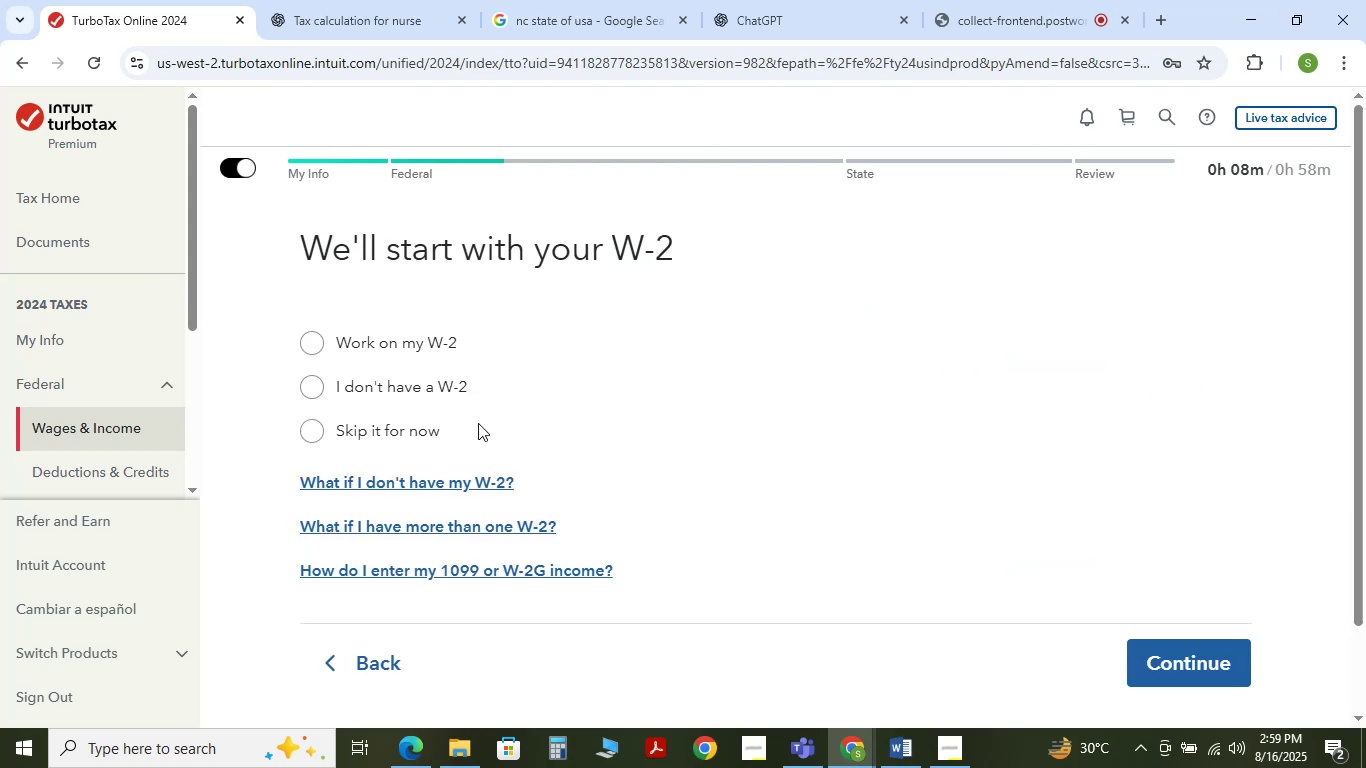 
left_click([311, 345])
 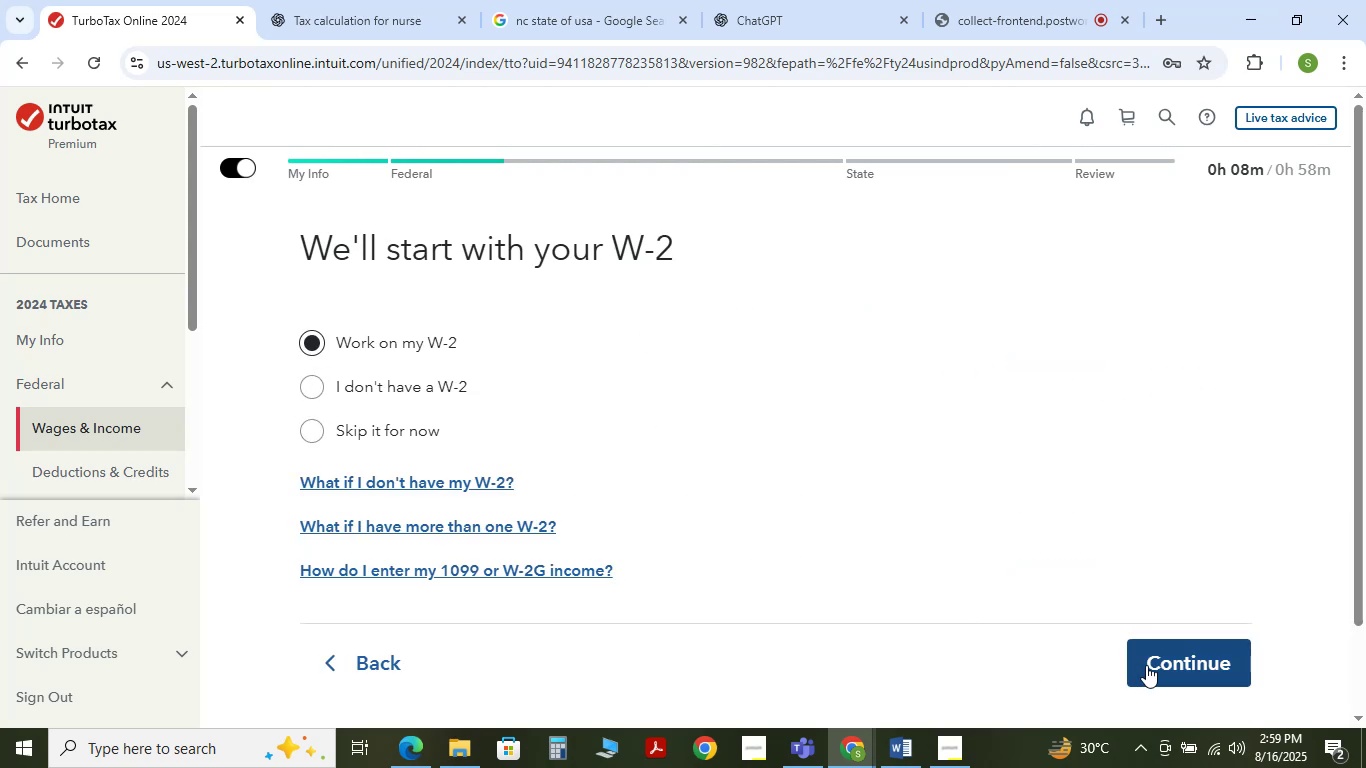 
left_click([1146, 665])
 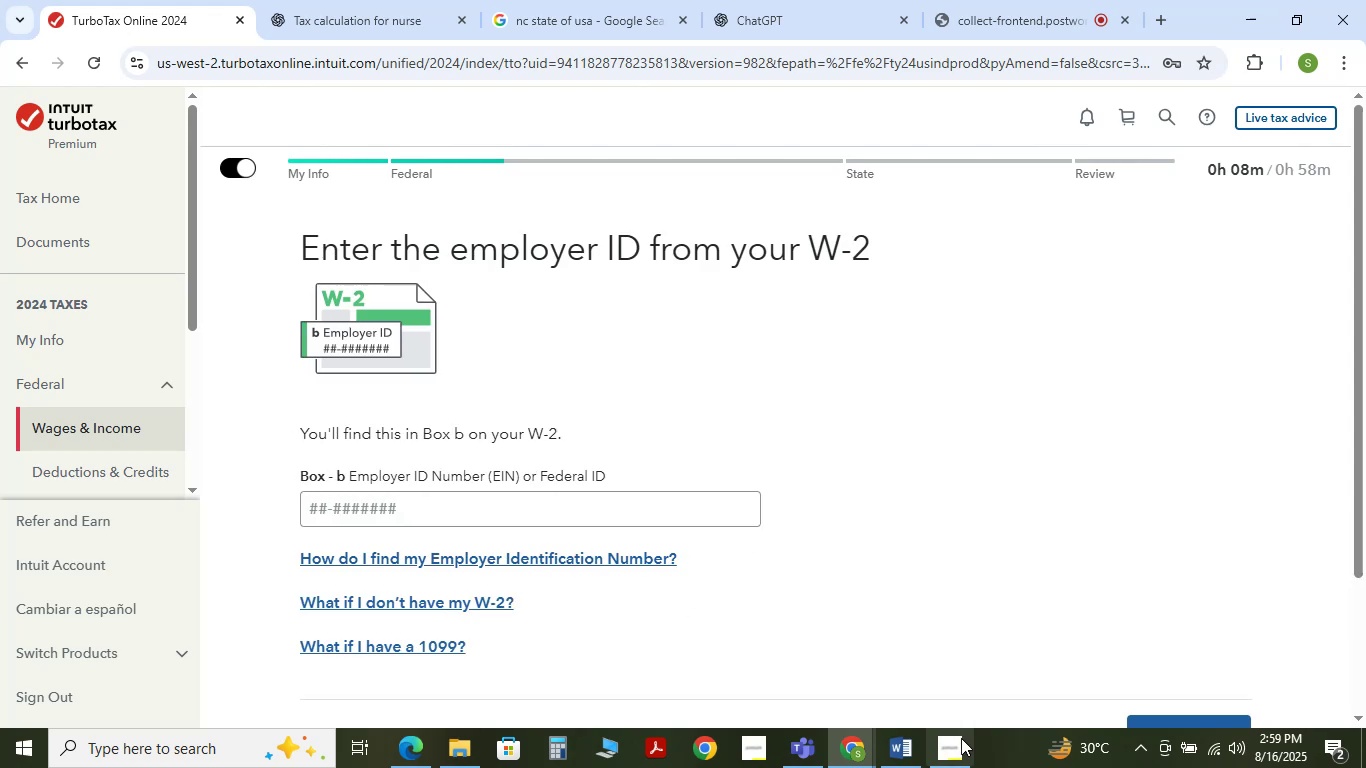 
left_click([914, 755])
 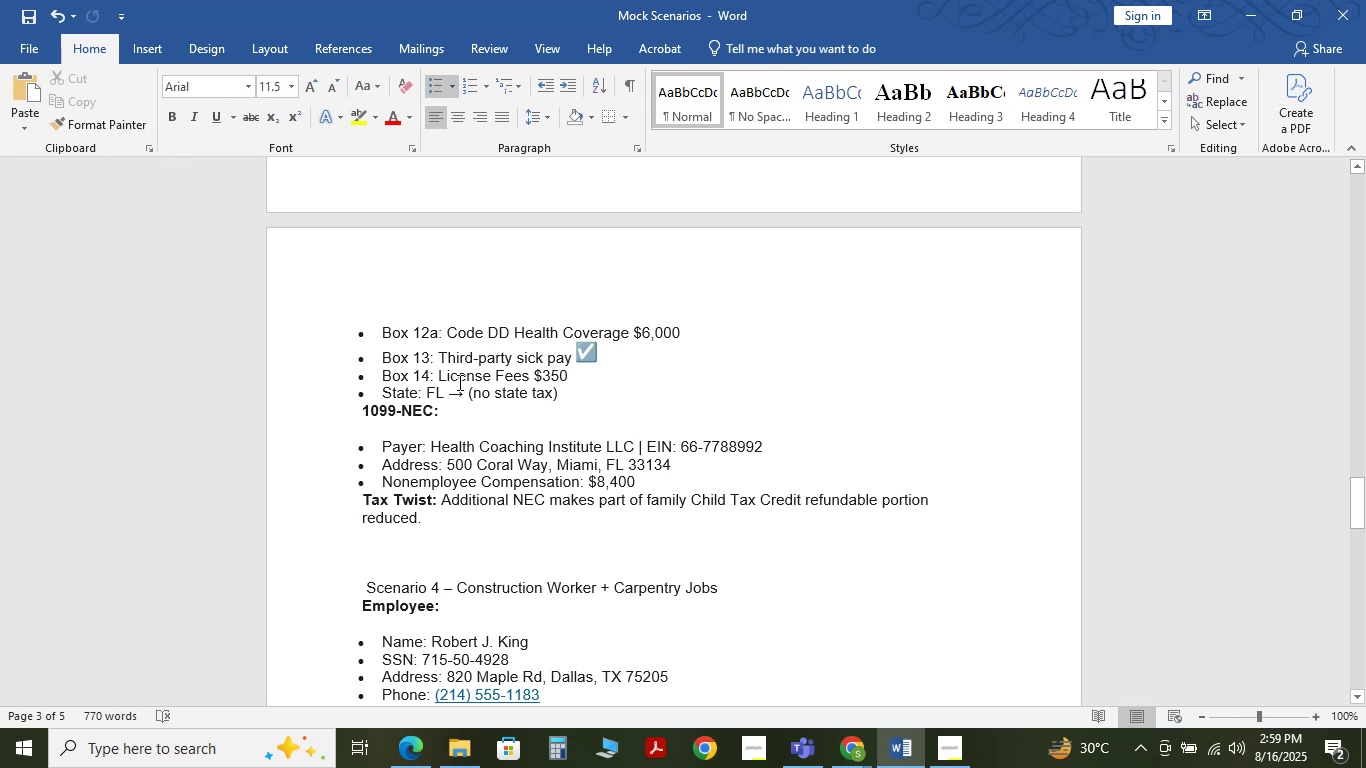 
wait(20.94)
 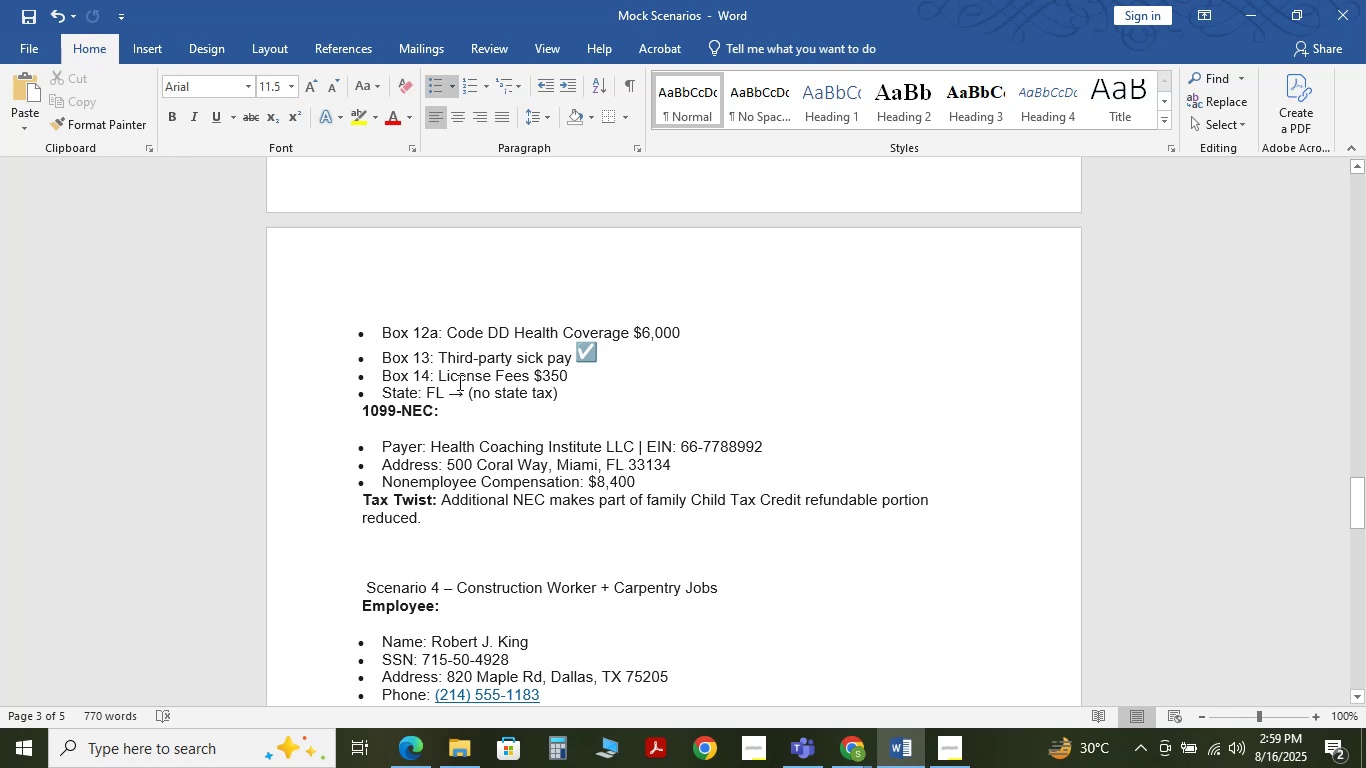 
scroll: coordinate [534, 406], scroll_direction: up, amount: 2.0
 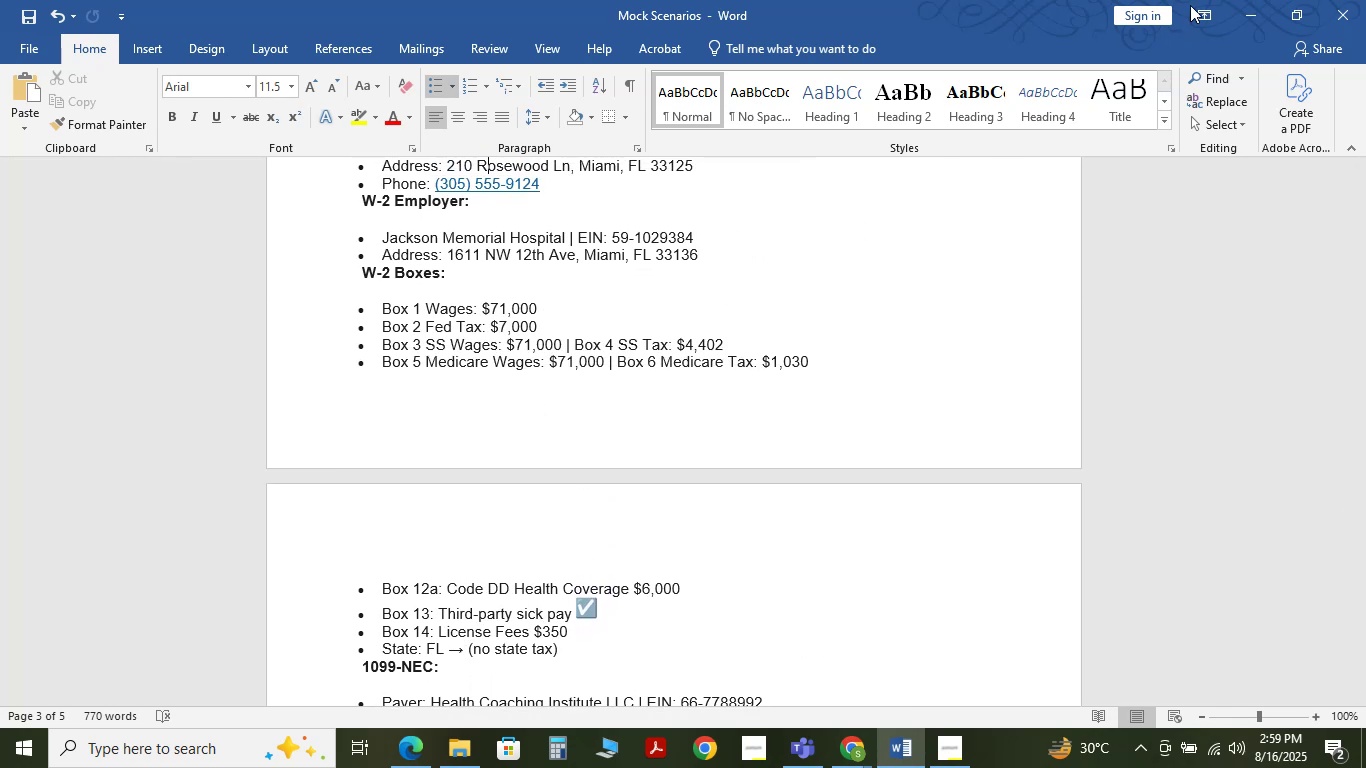 
left_click([1244, 0])
 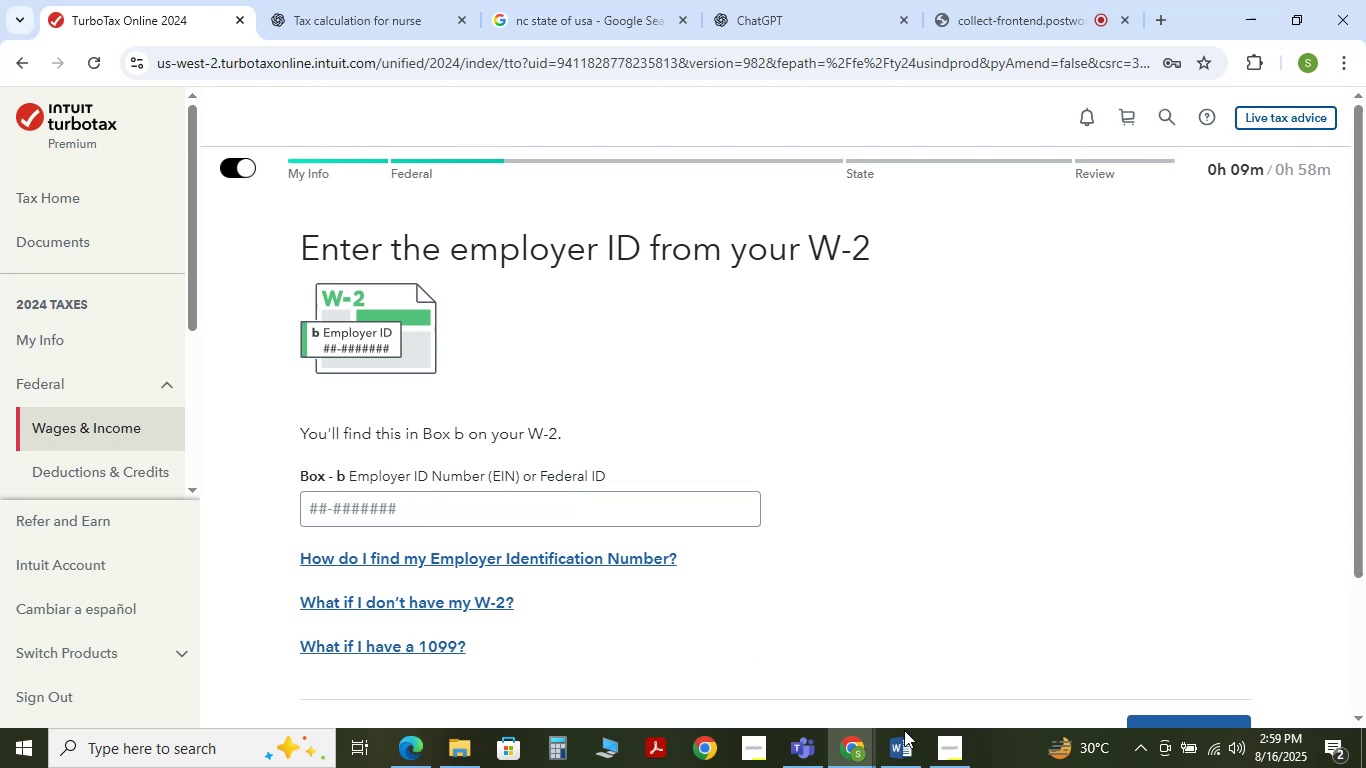 
left_click([911, 745])
 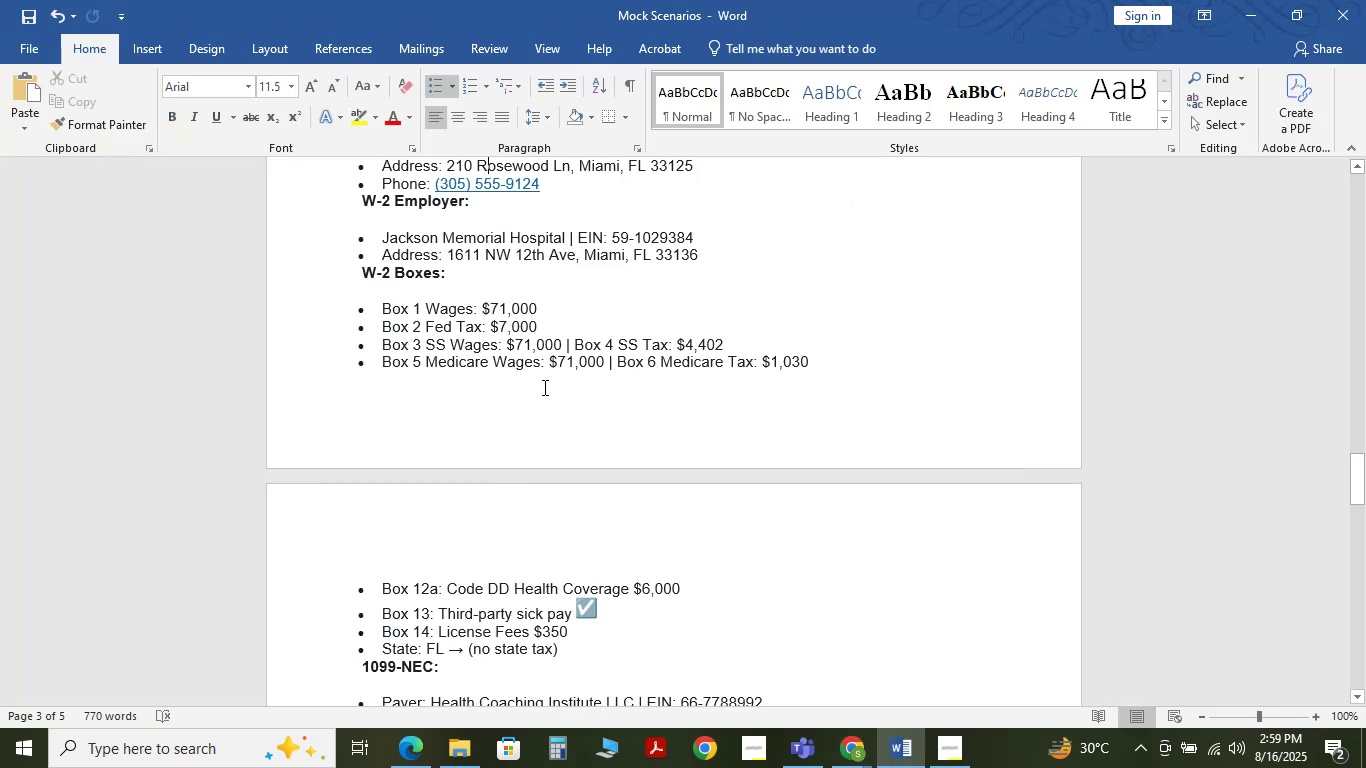 
scroll: coordinate [477, 361], scroll_direction: up, amount: 2.0
 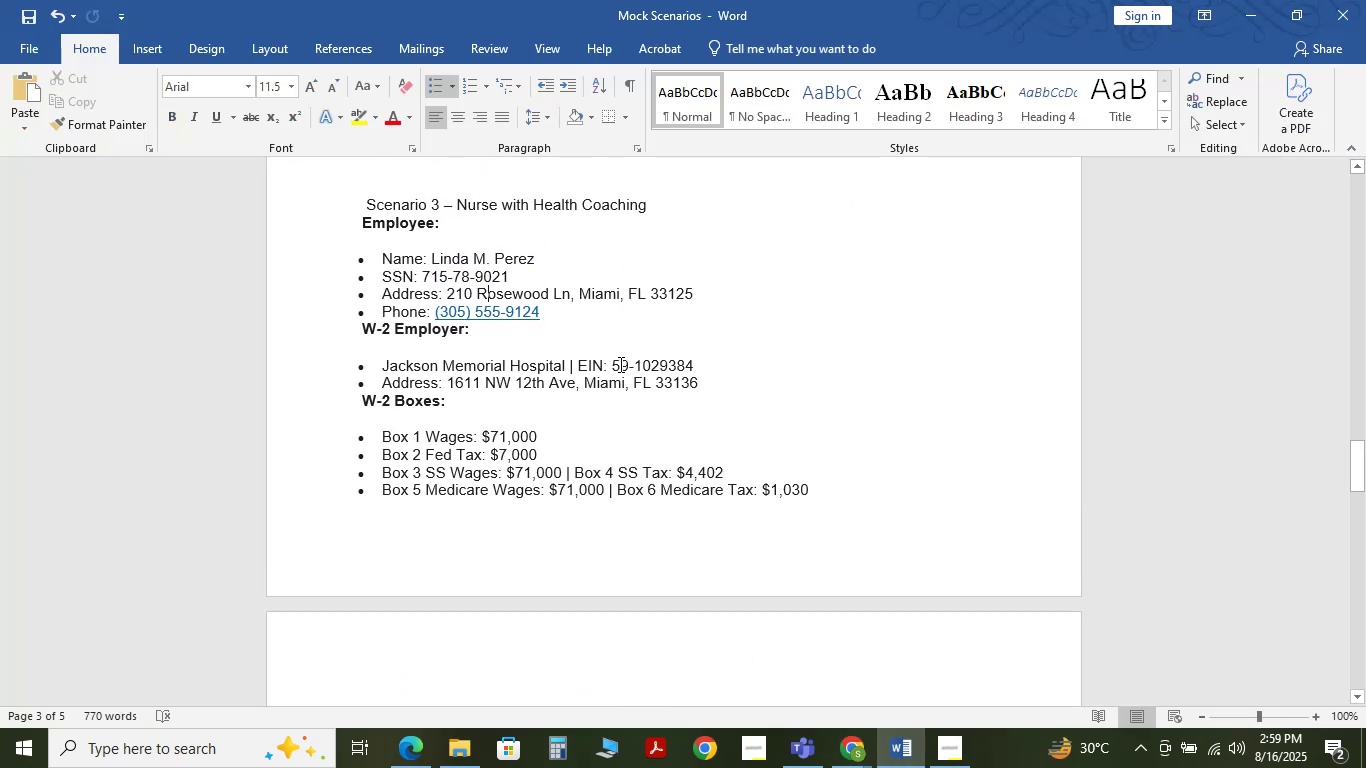 
left_click_drag(start_coordinate=[614, 363], to_coordinate=[686, 361])
 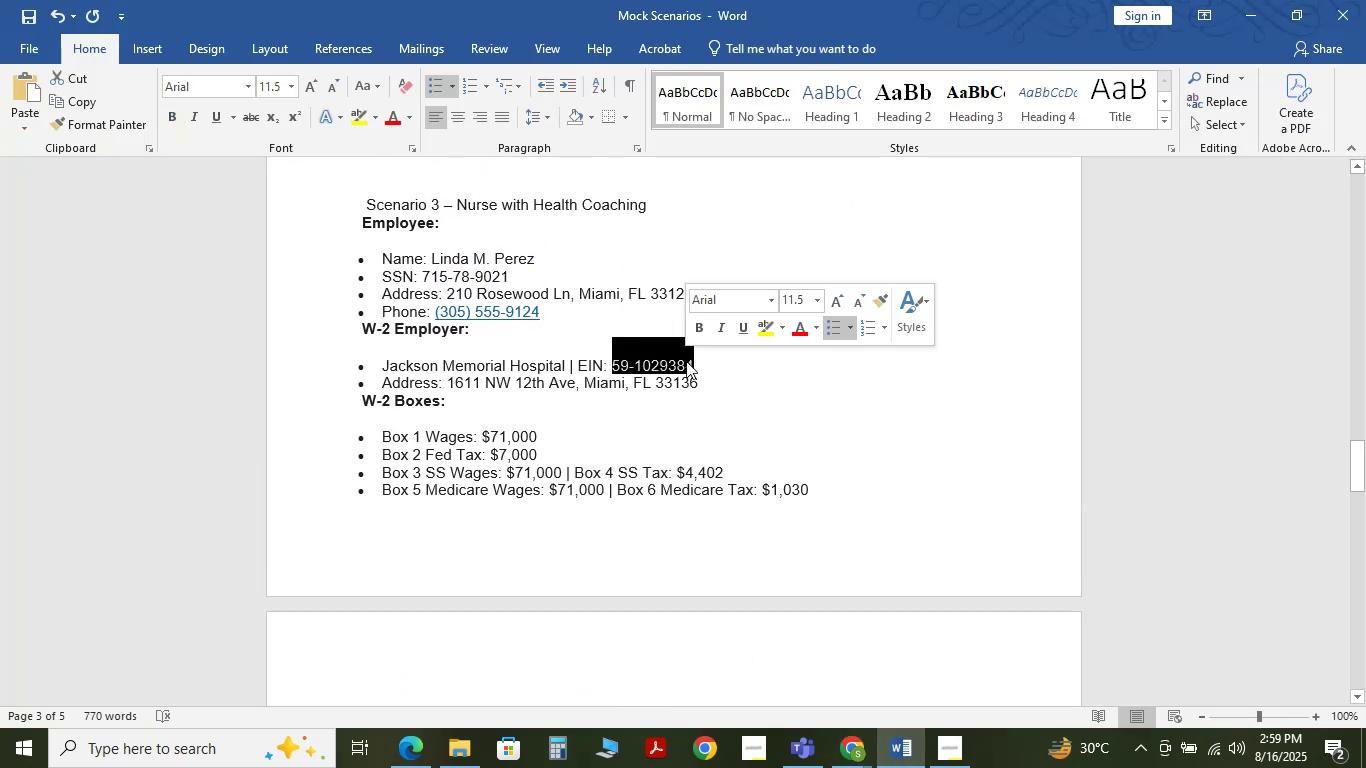 
key(Control+C)
 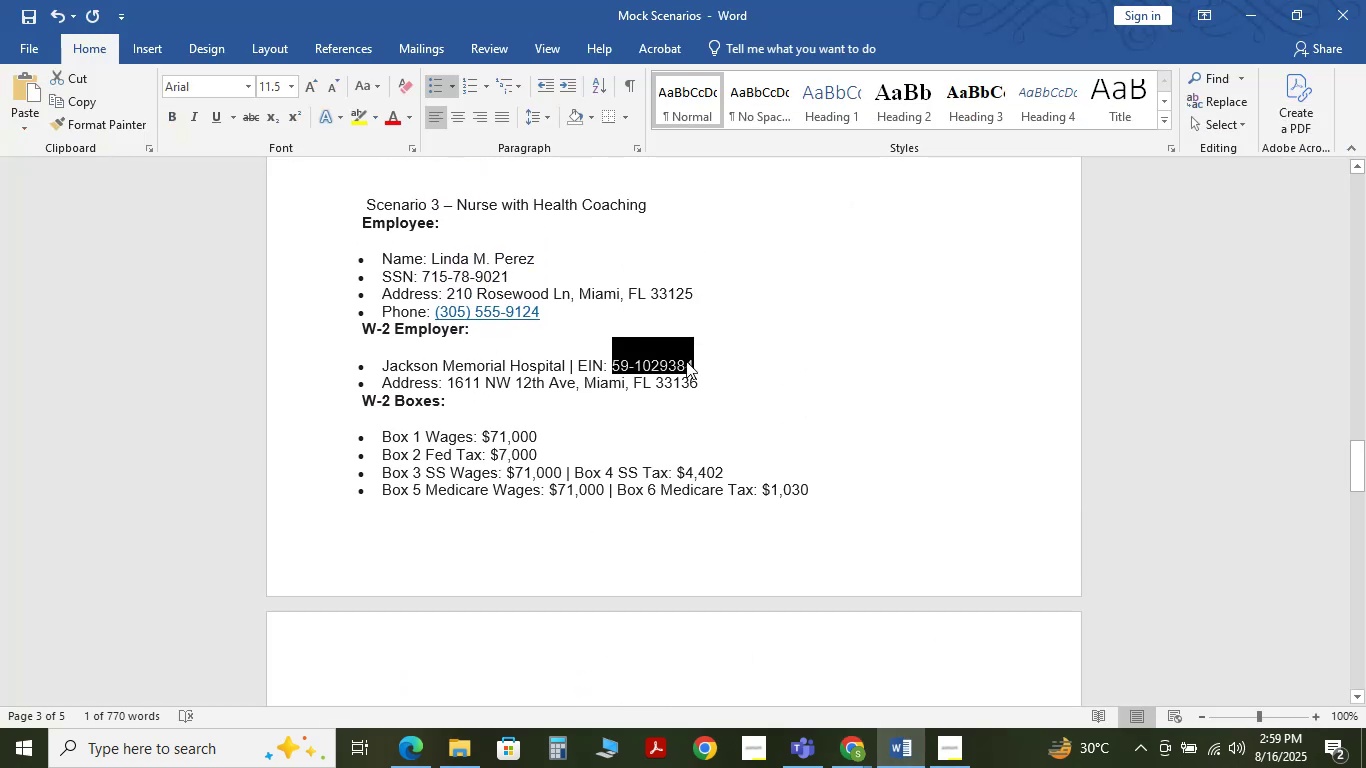 
key(Control+C)
 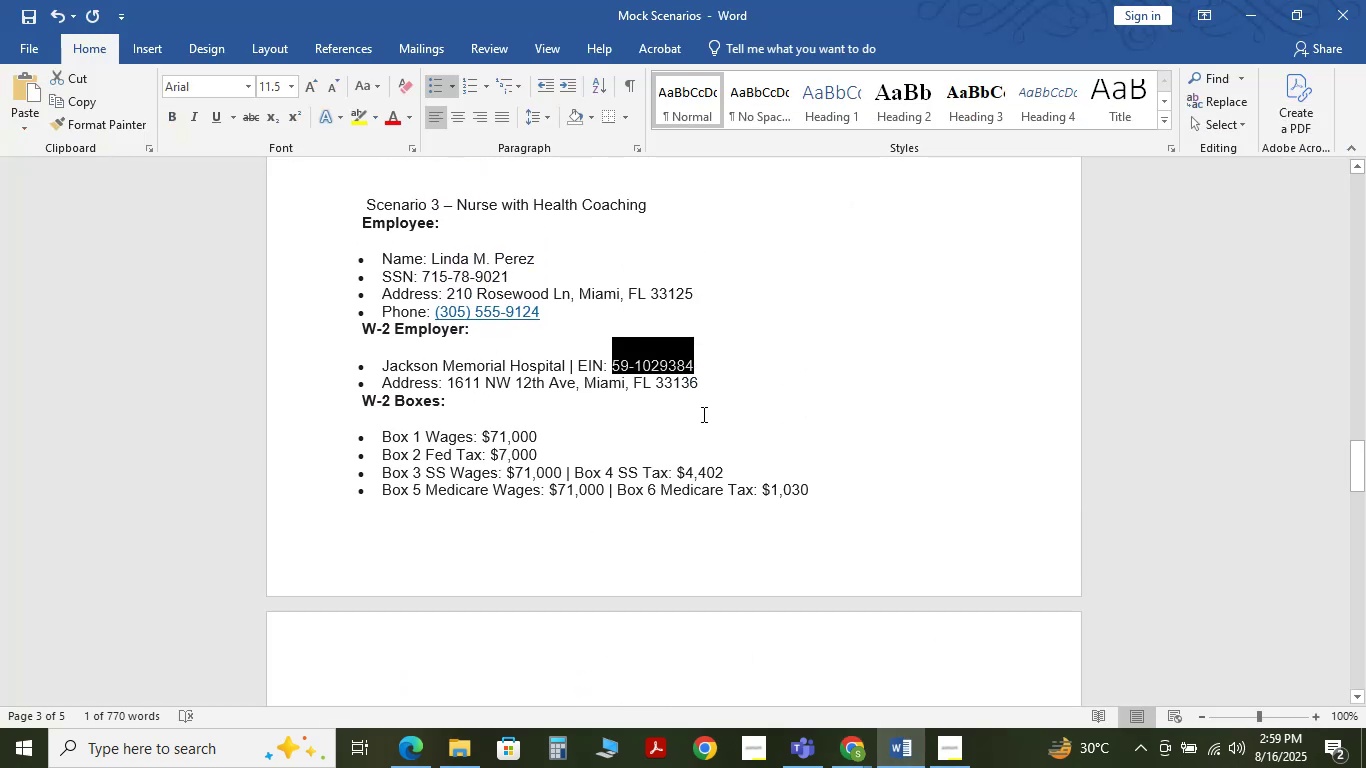 
key(Control+C)
 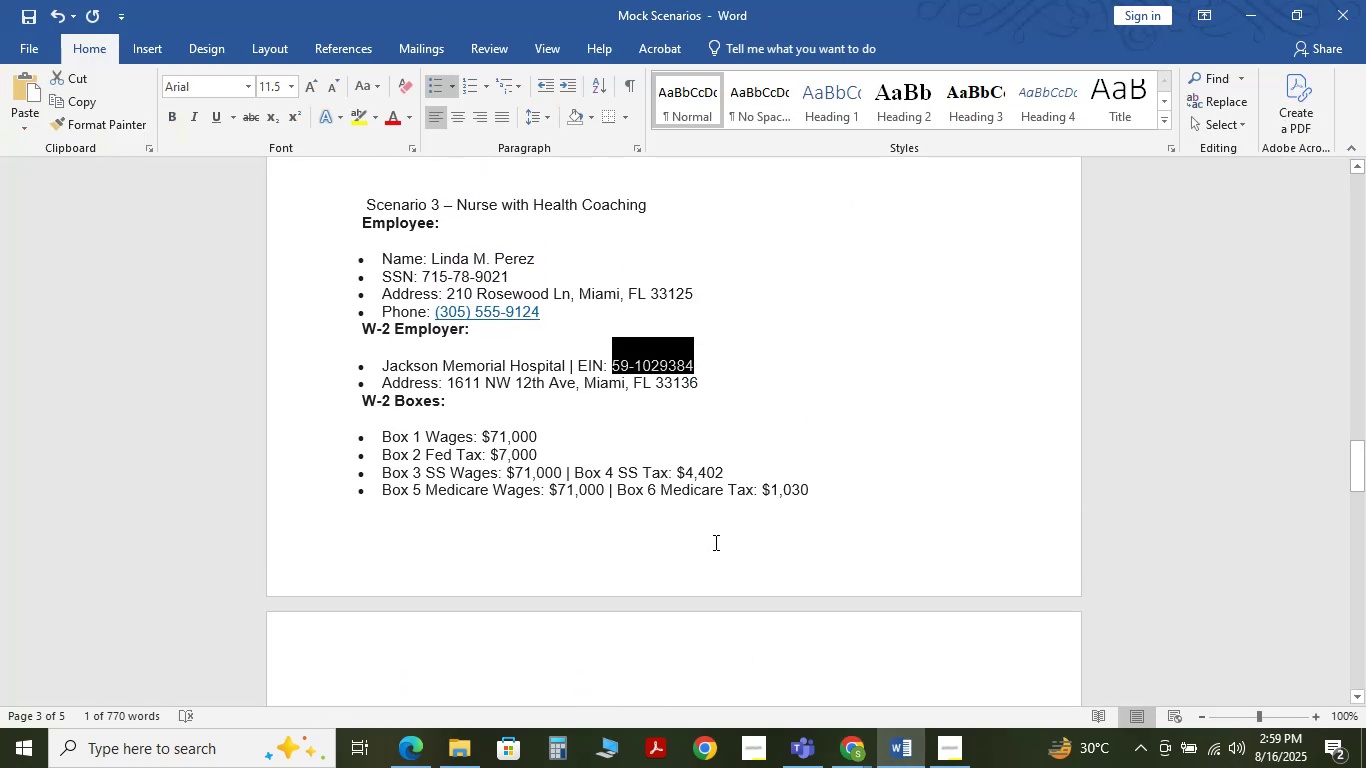 
key(Alt+Tab)
 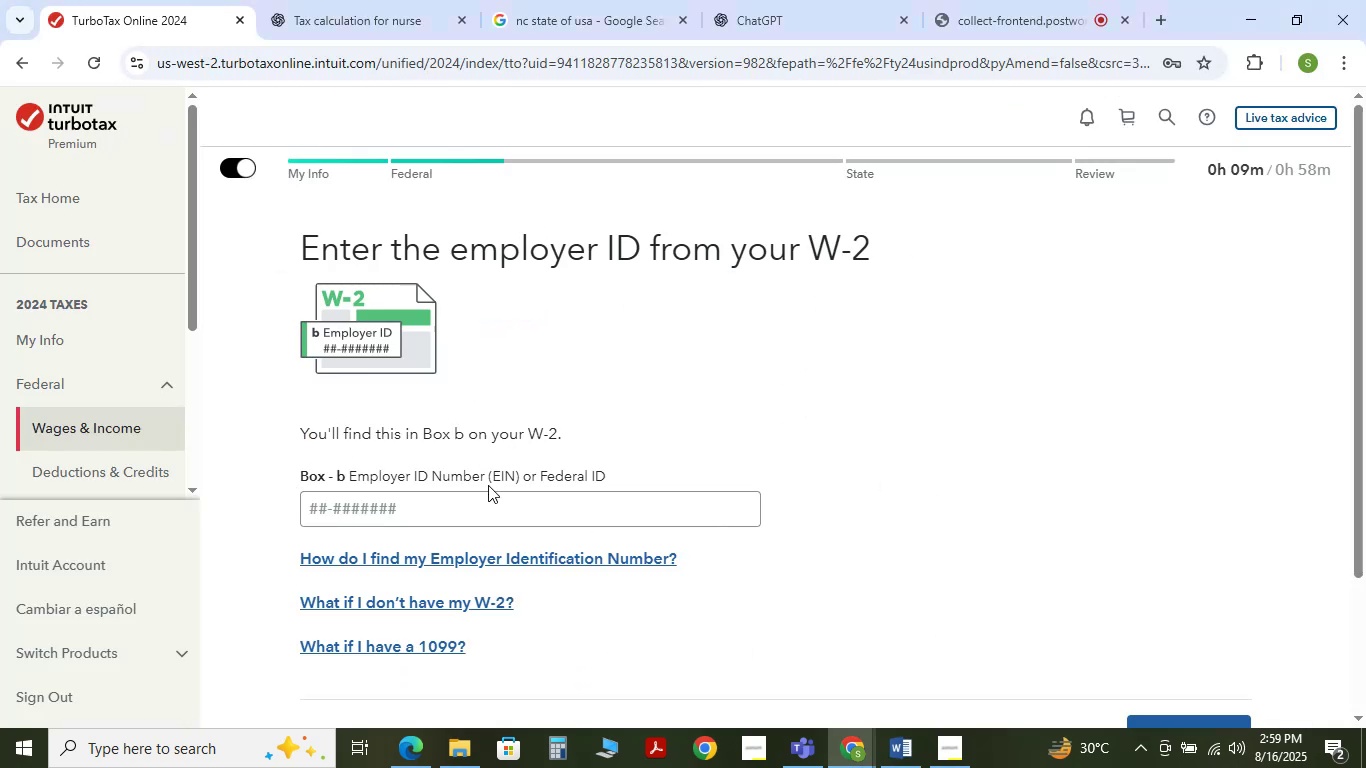 
left_click([488, 492])
 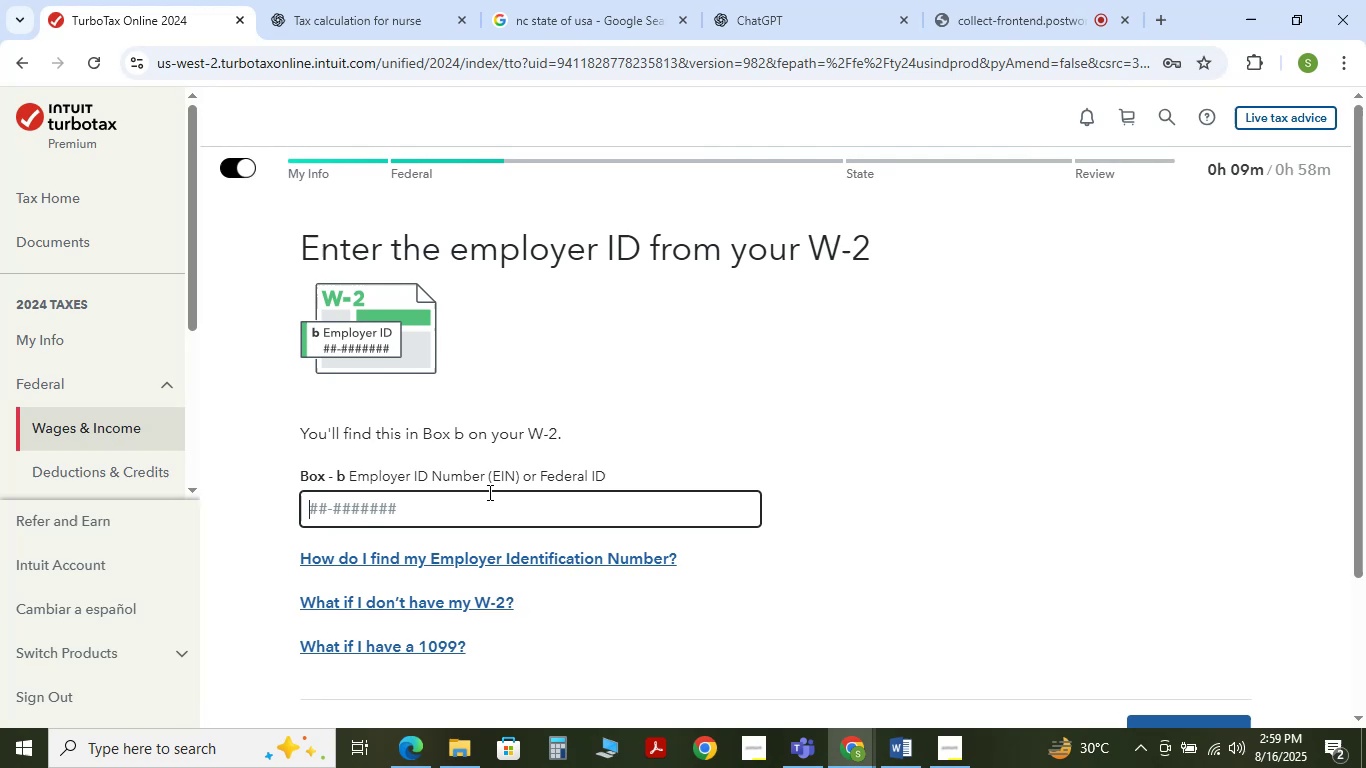 
key(Control+V)
 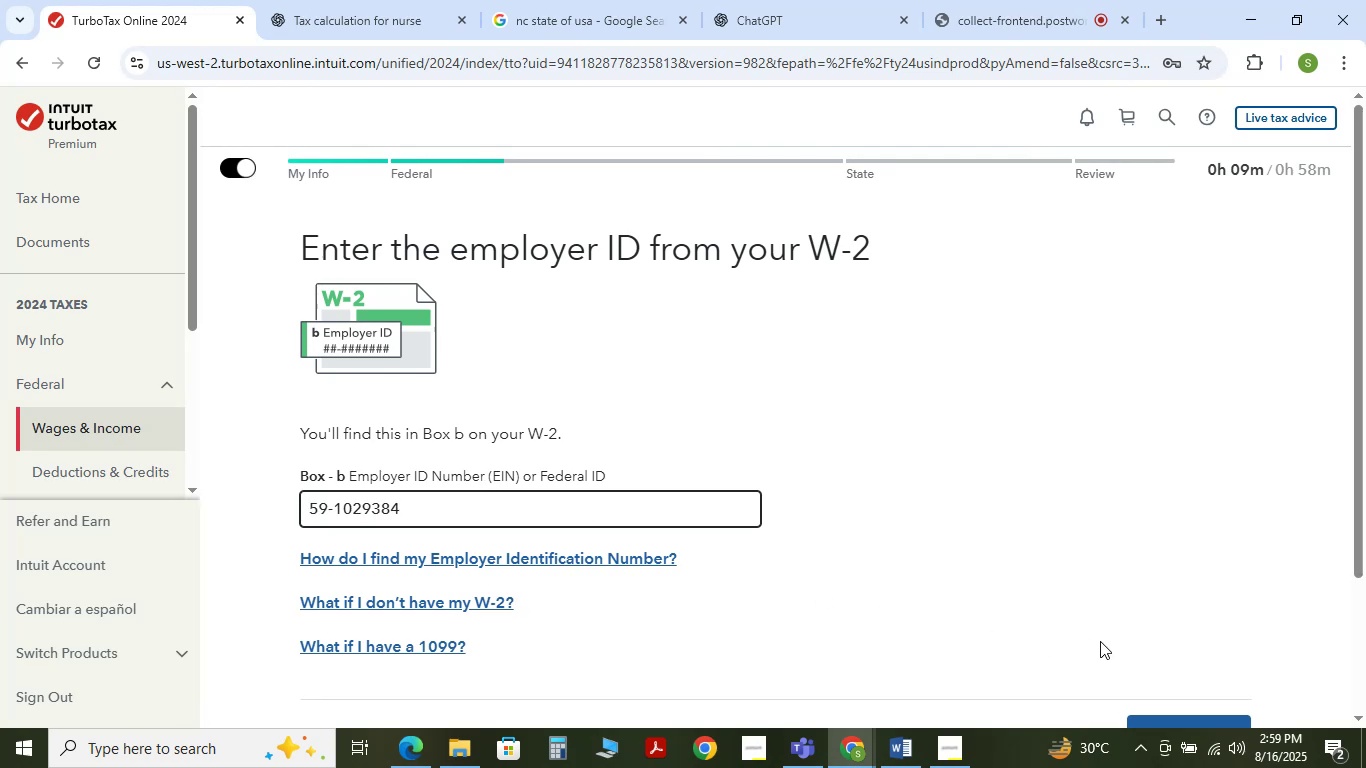 
scroll: coordinate [1150, 664], scroll_direction: down, amount: 2.0
 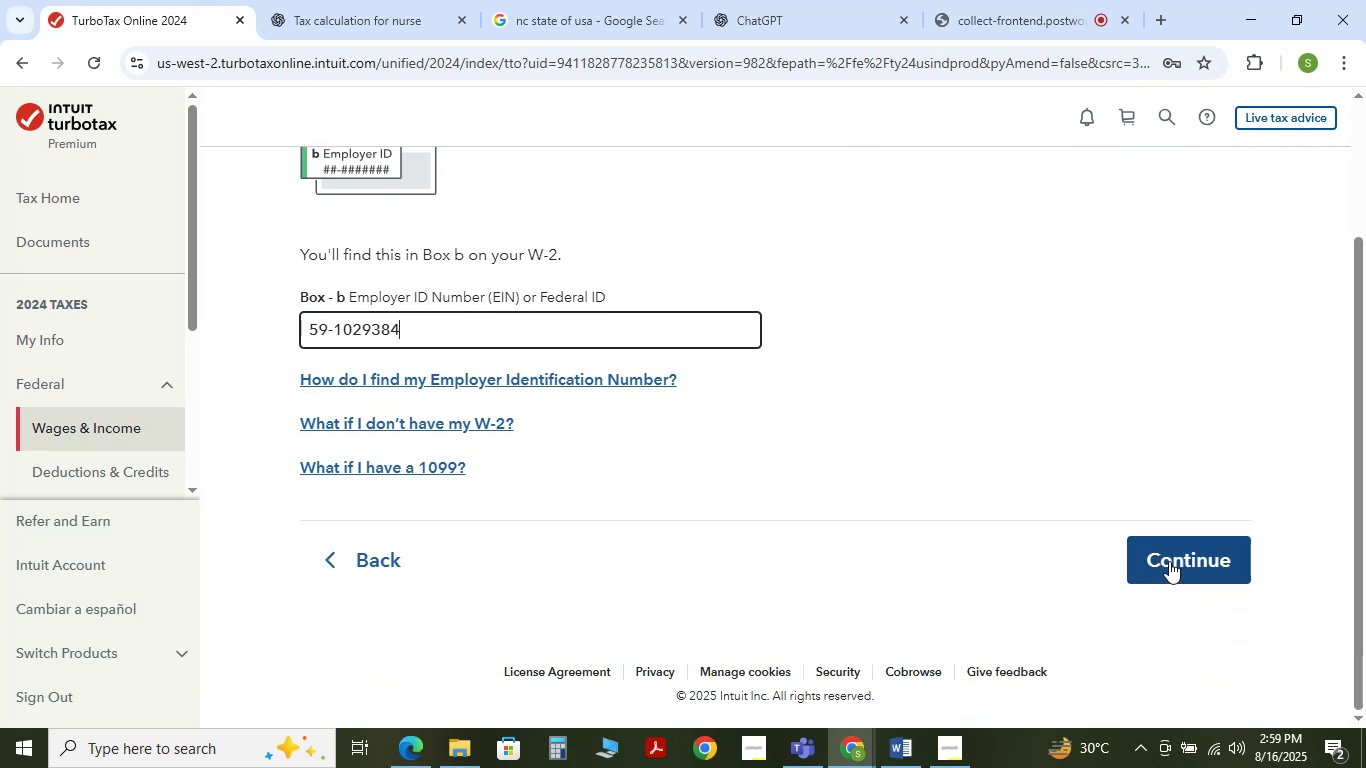 
left_click([1172, 551])
 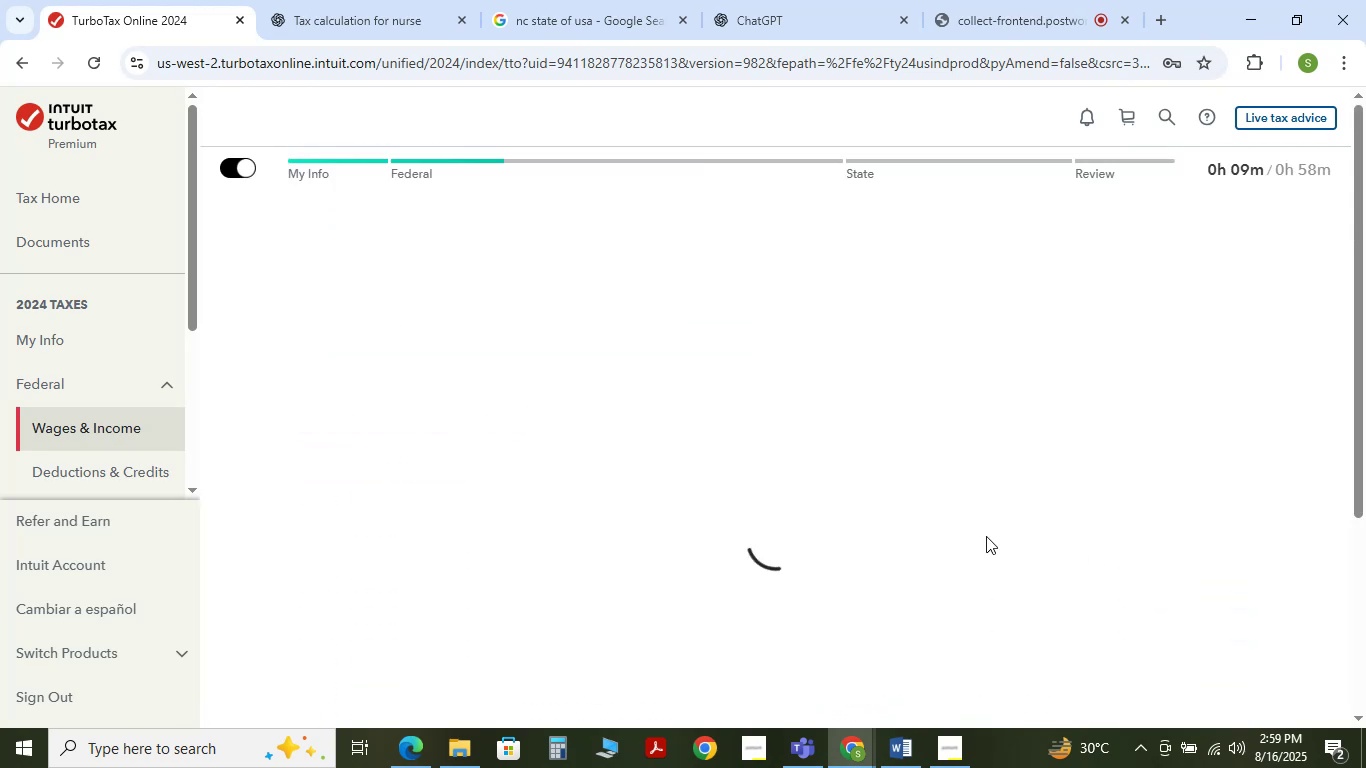 
mouse_move([621, 469])
 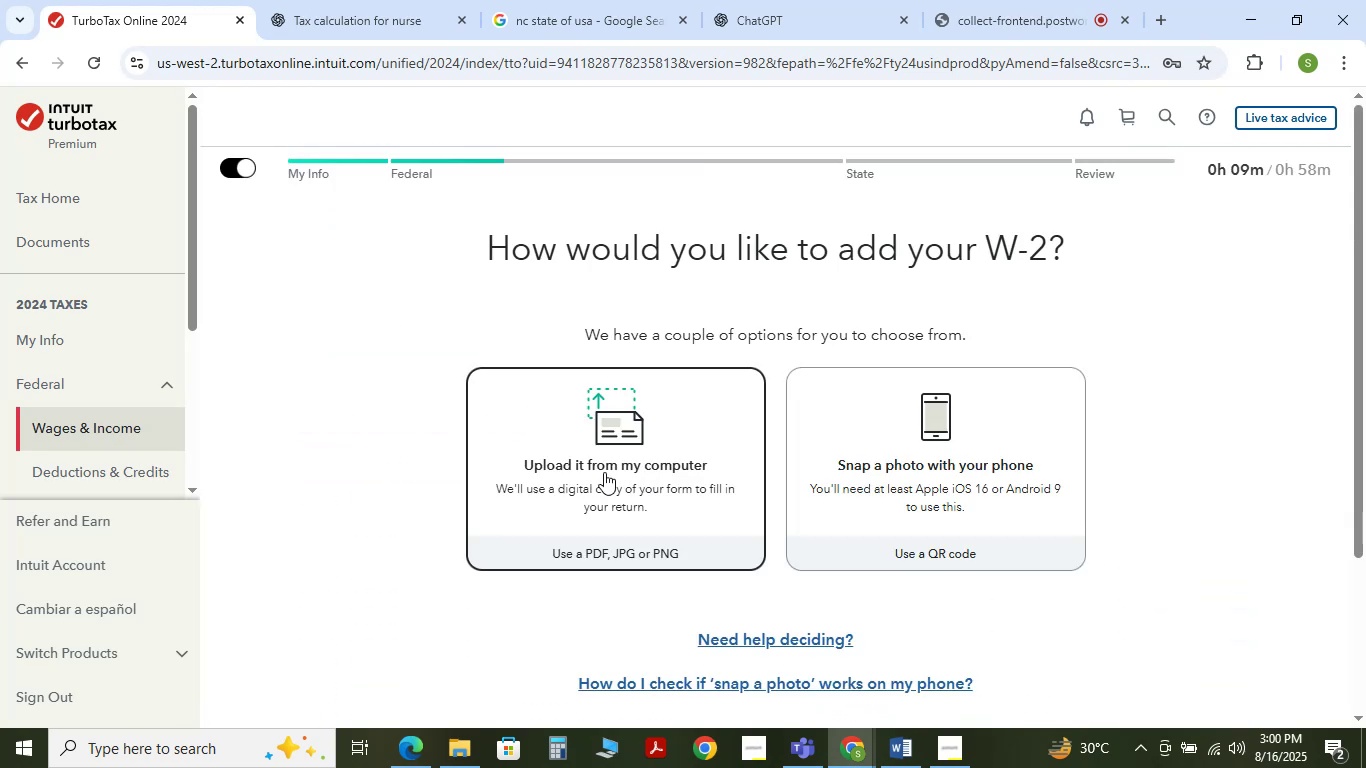 
scroll: coordinate [790, 477], scroll_direction: down, amount: 2.0
 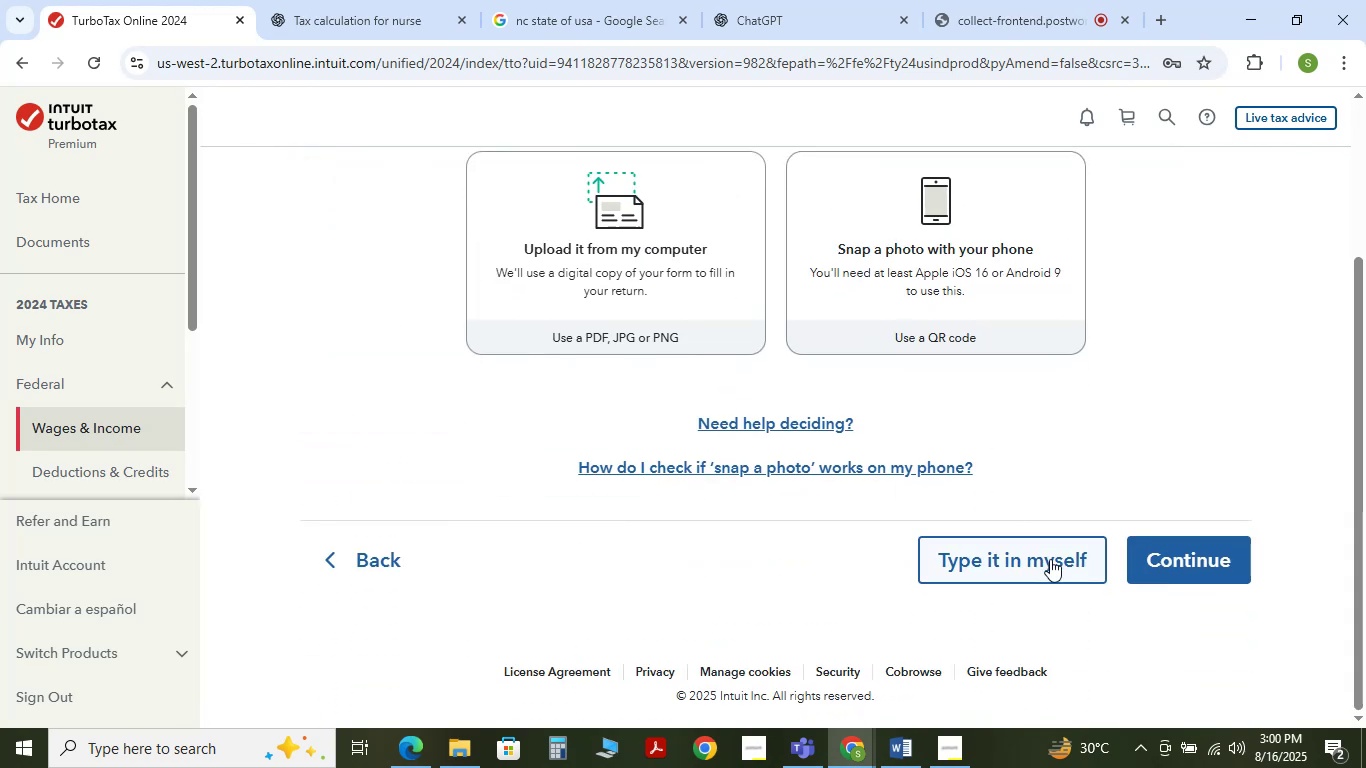 
left_click([1050, 560])
 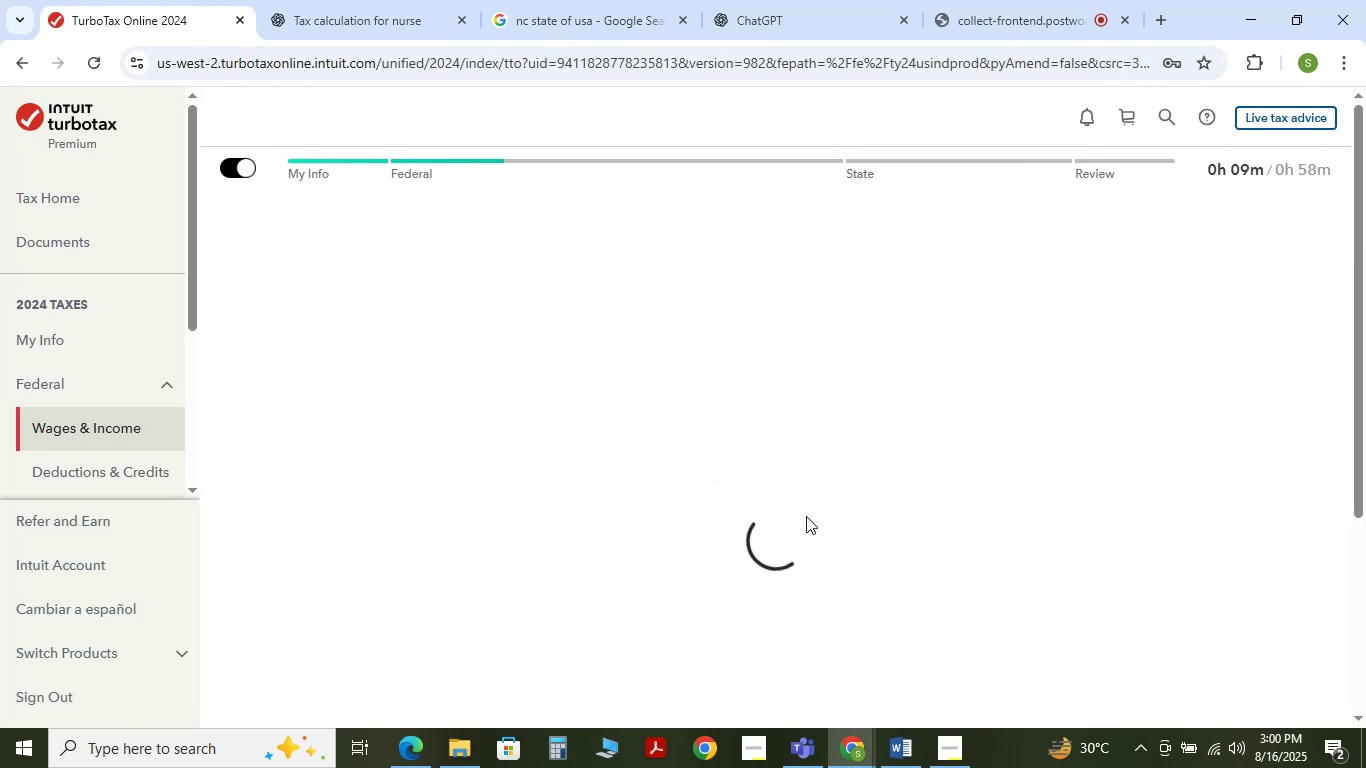 
scroll: coordinate [806, 516], scroll_direction: down, amount: 2.0
 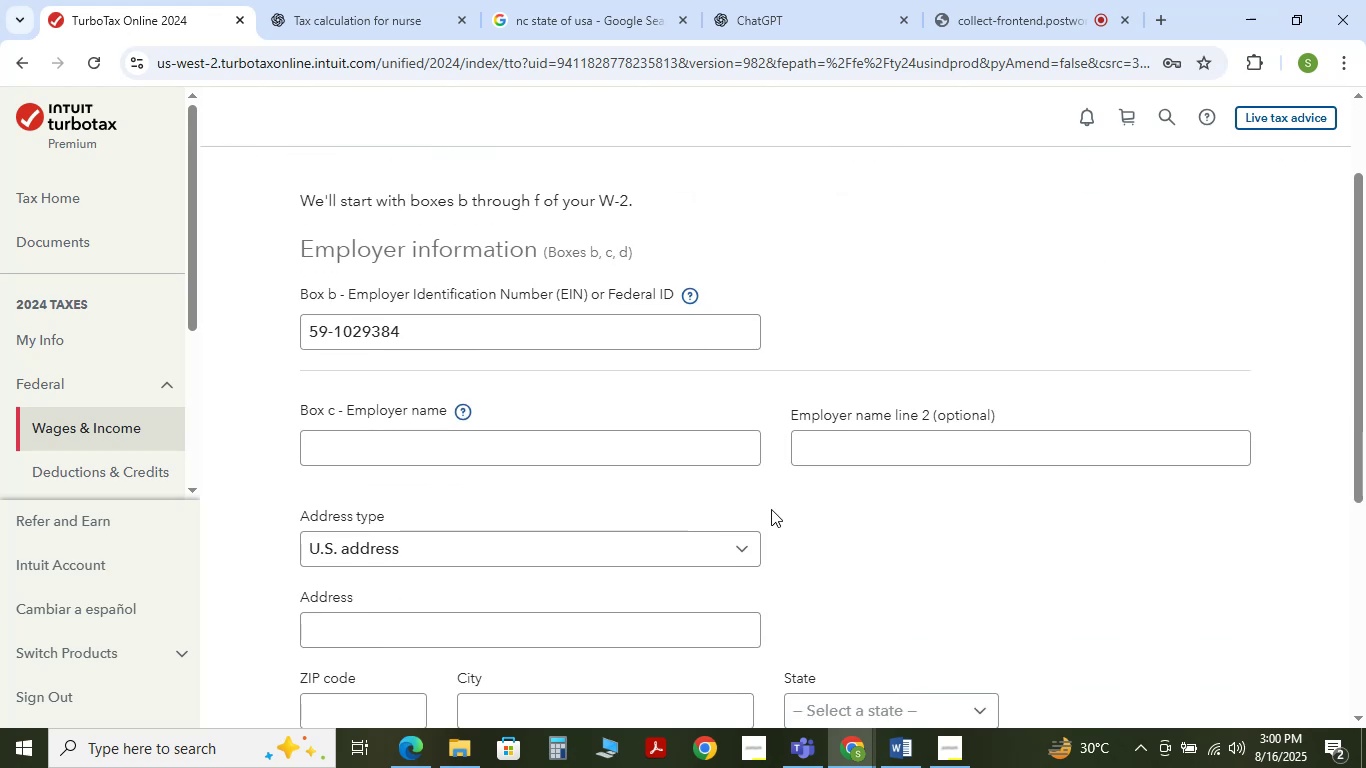 
left_click([619, 443])
 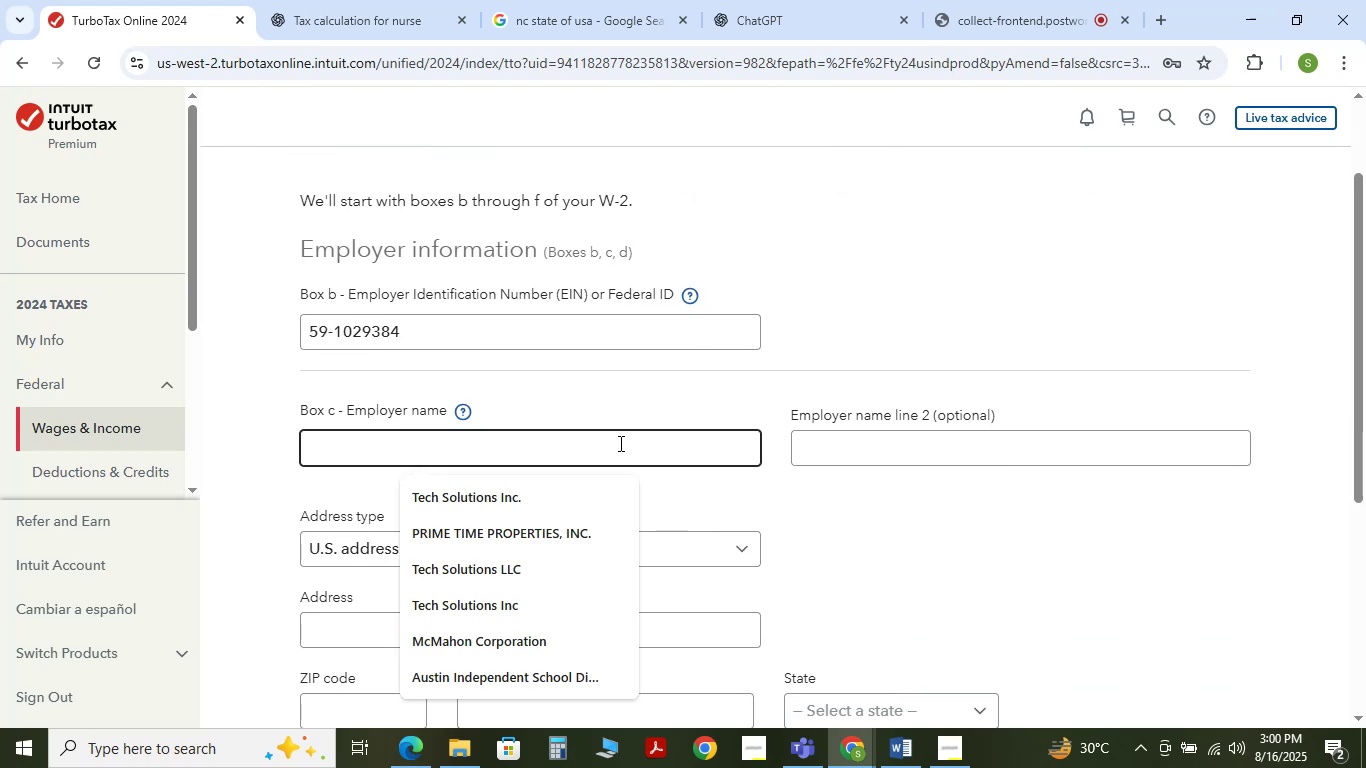 
key(Alt+Tab)
 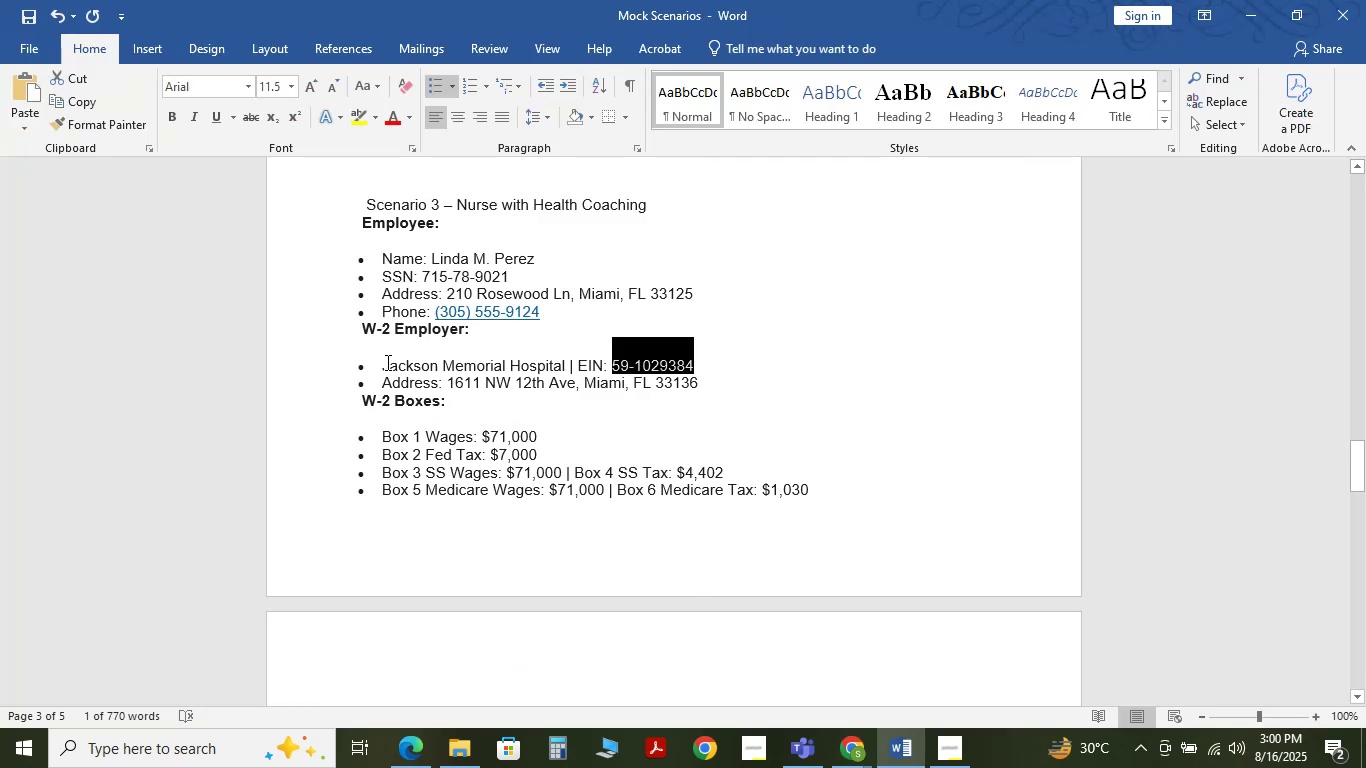 
left_click([385, 362])
 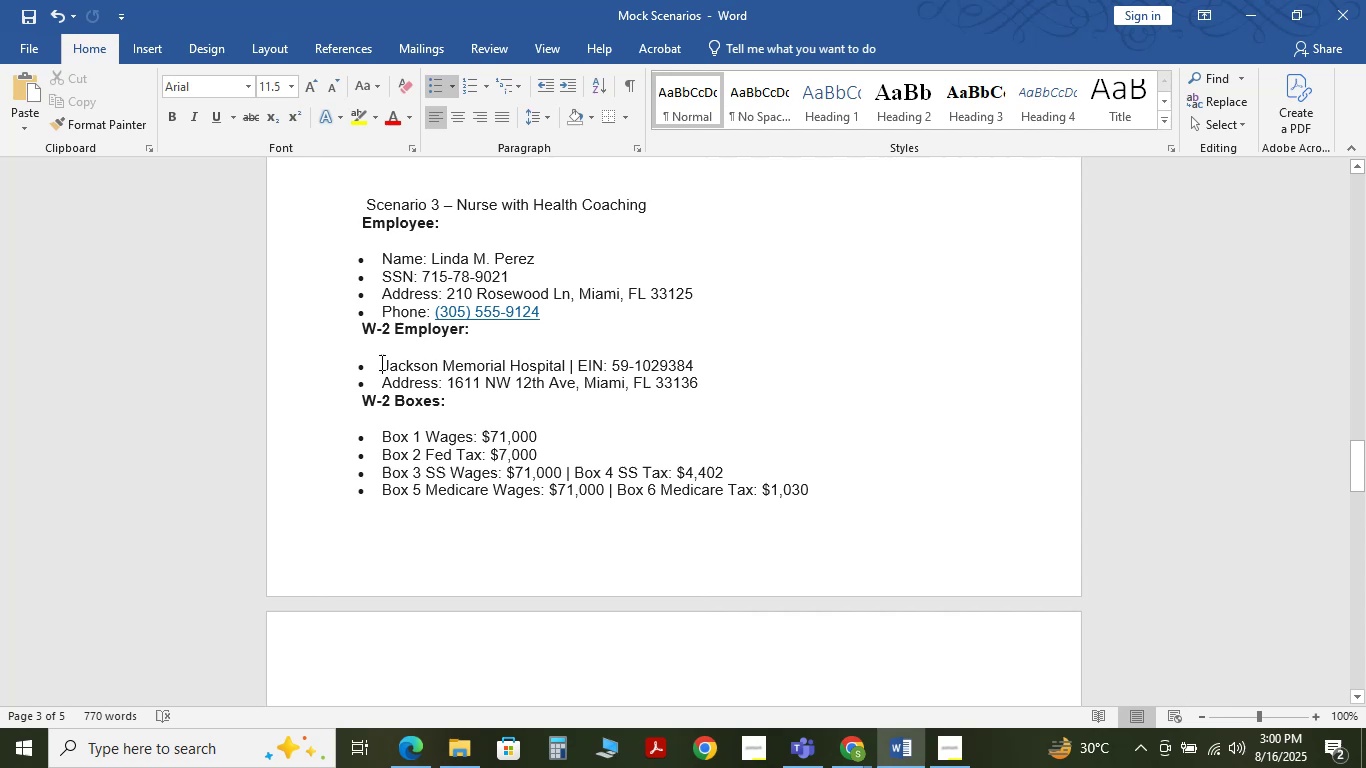 
left_click_drag(start_coordinate=[380, 362], to_coordinate=[566, 360])
 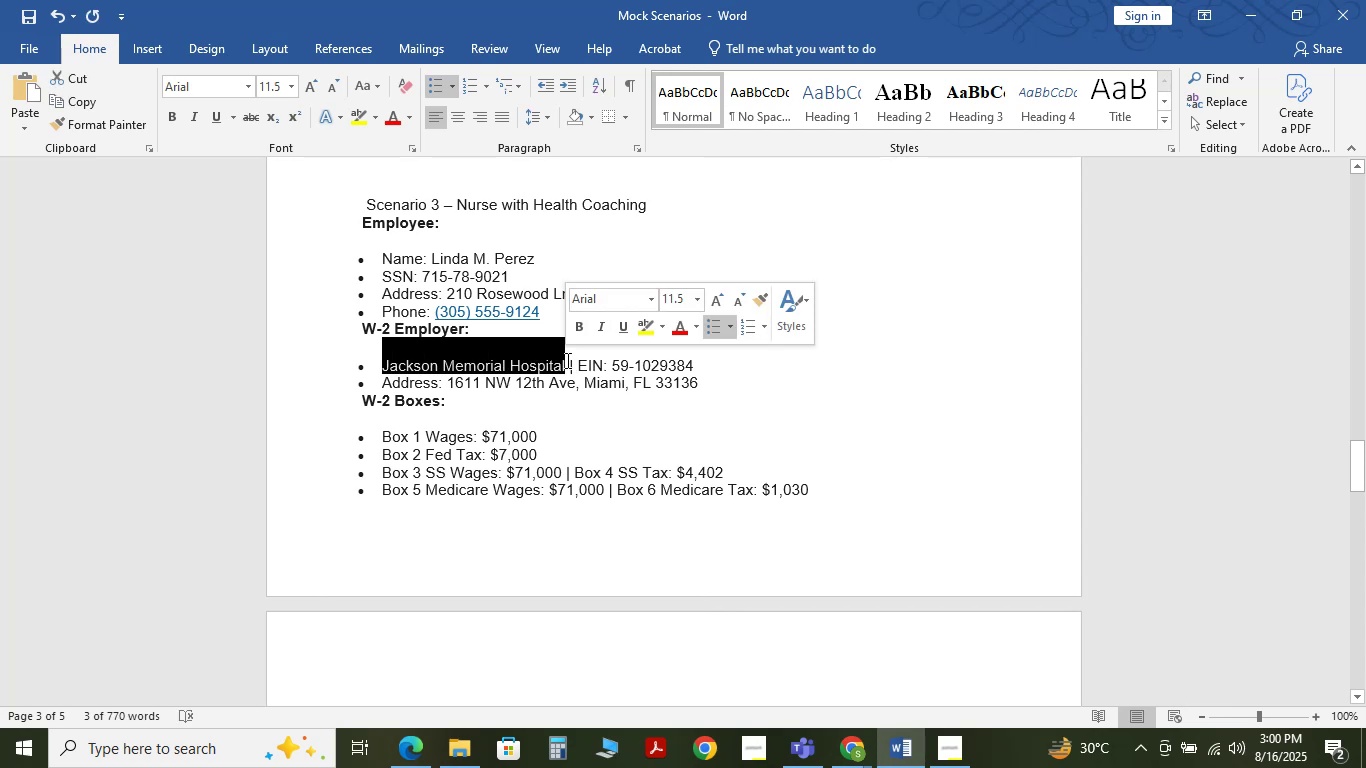 
key(Control+C)
 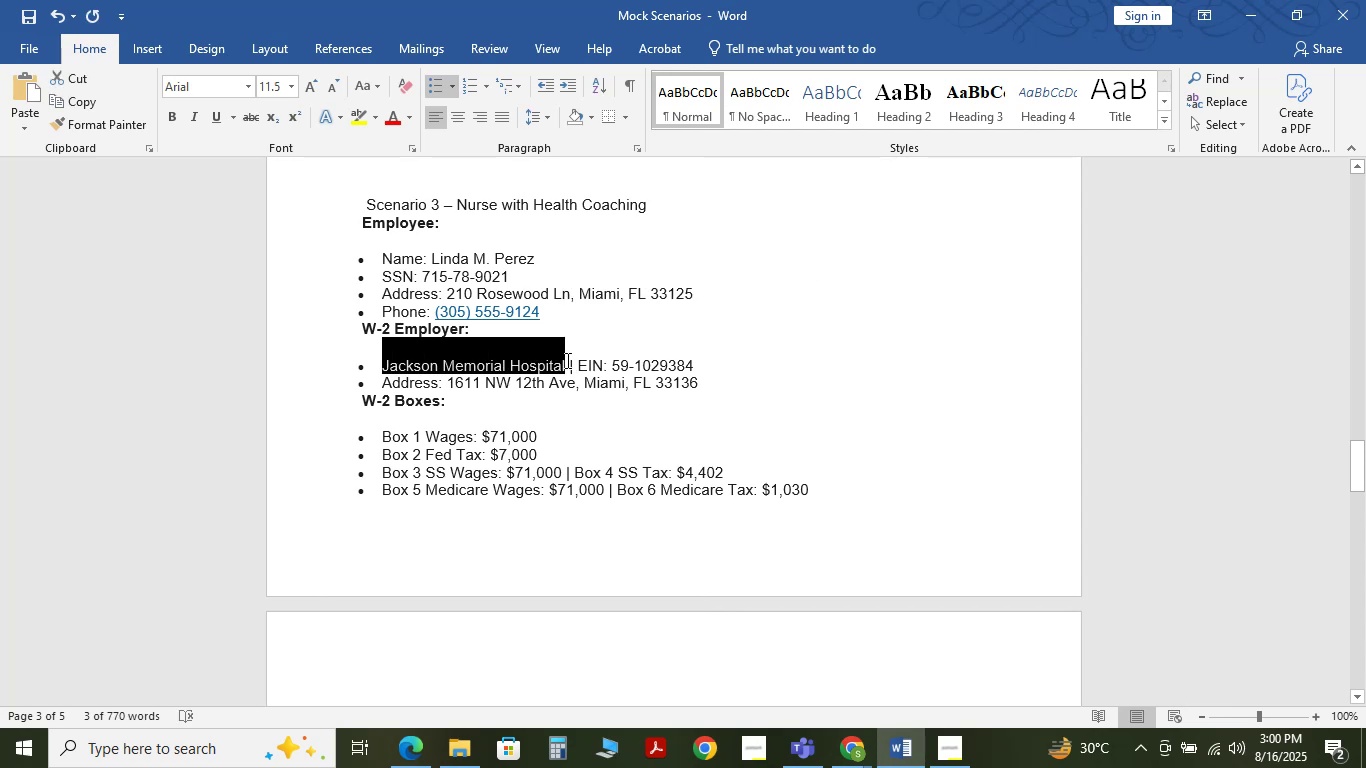 
key(Control+C)
 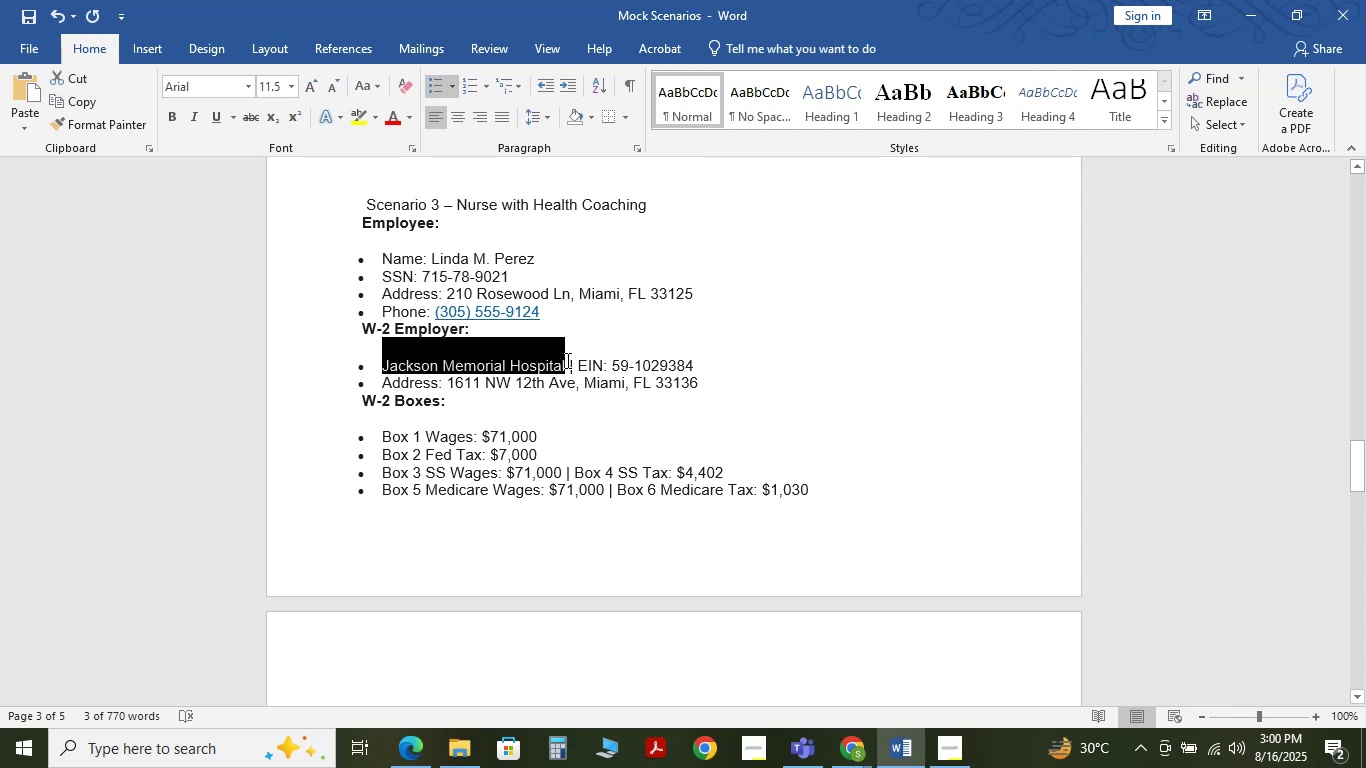 
key(Control+C)
 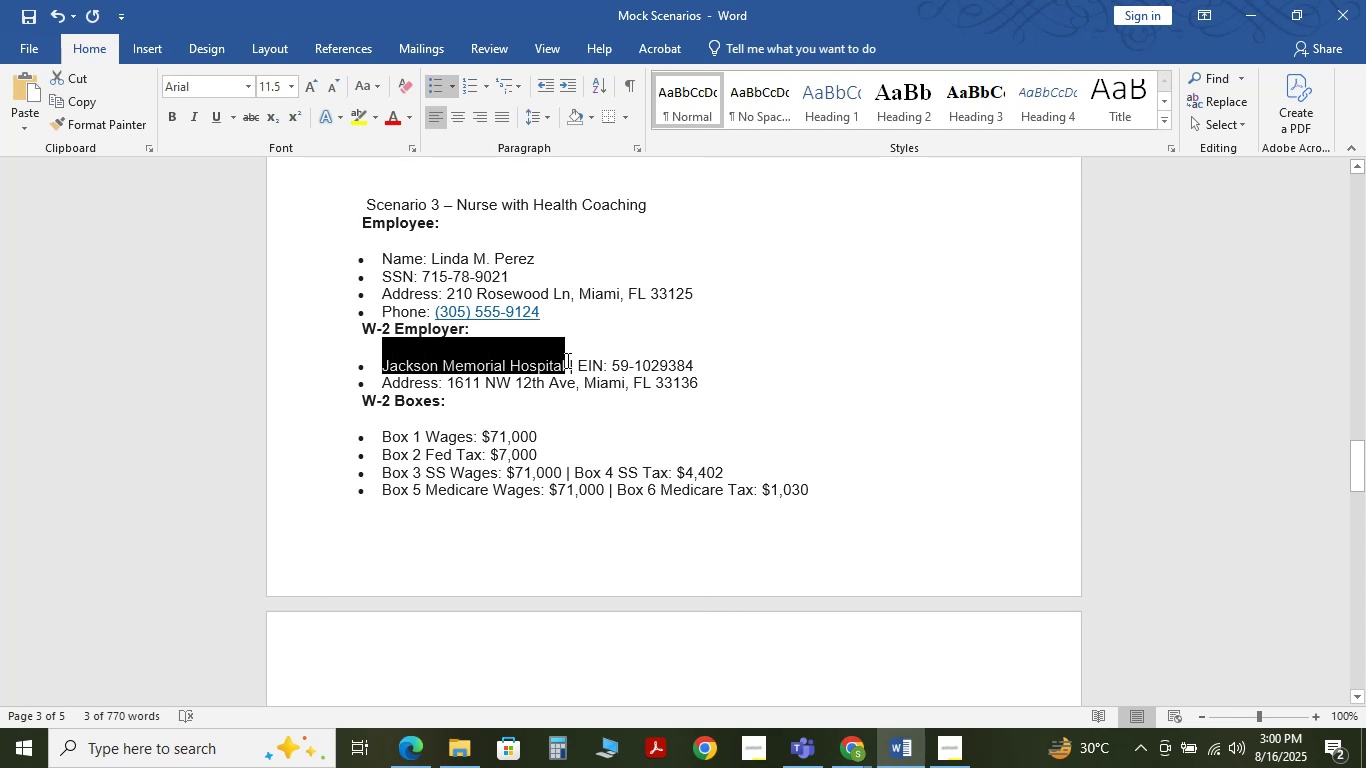 
key(Control+C)
 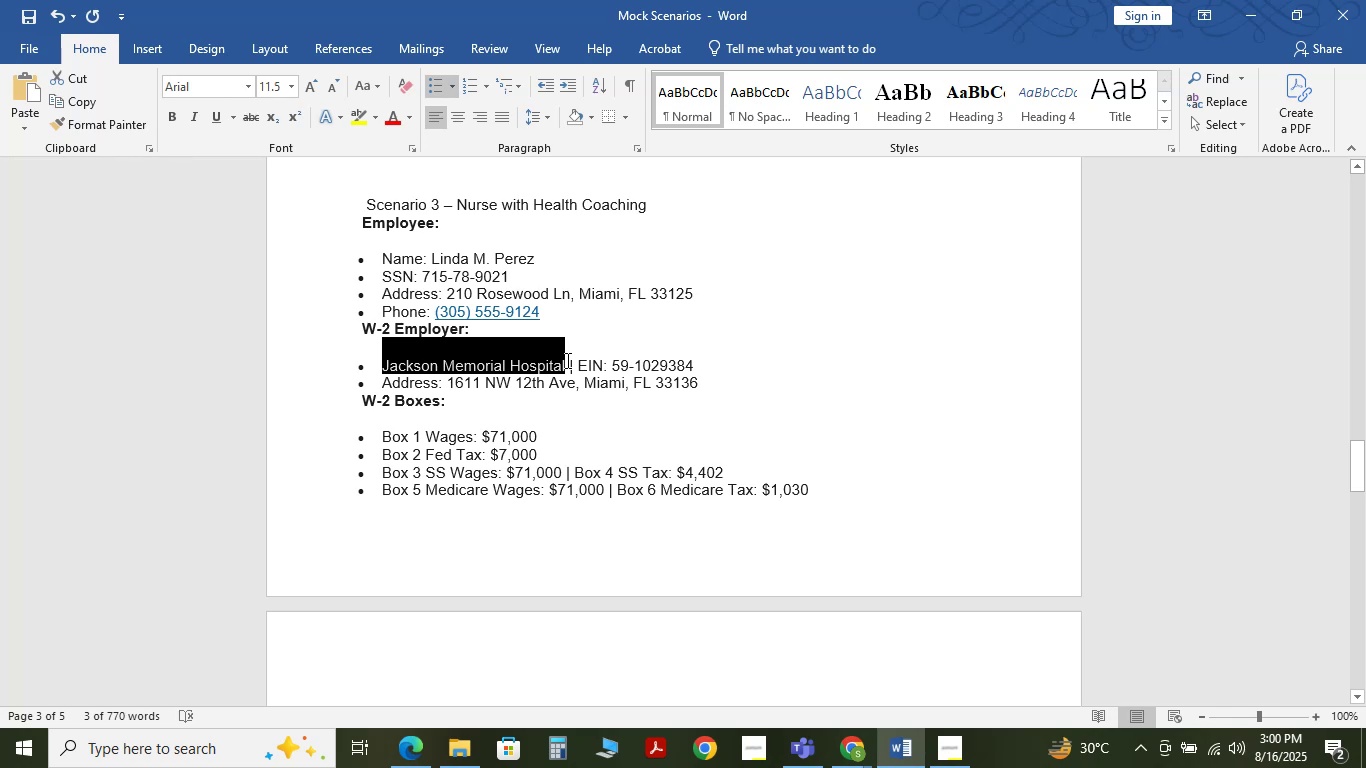 
key(Alt+Tab)
 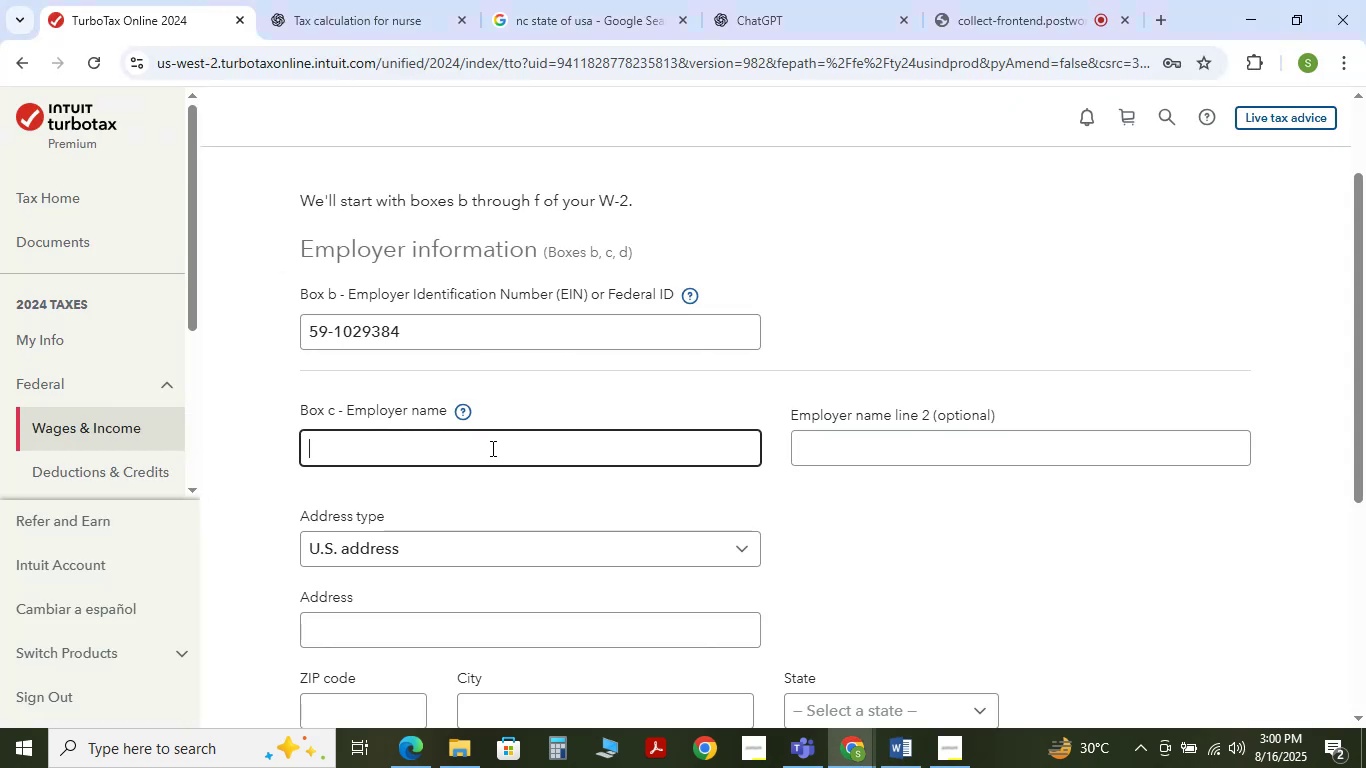 
key(Control+V)
 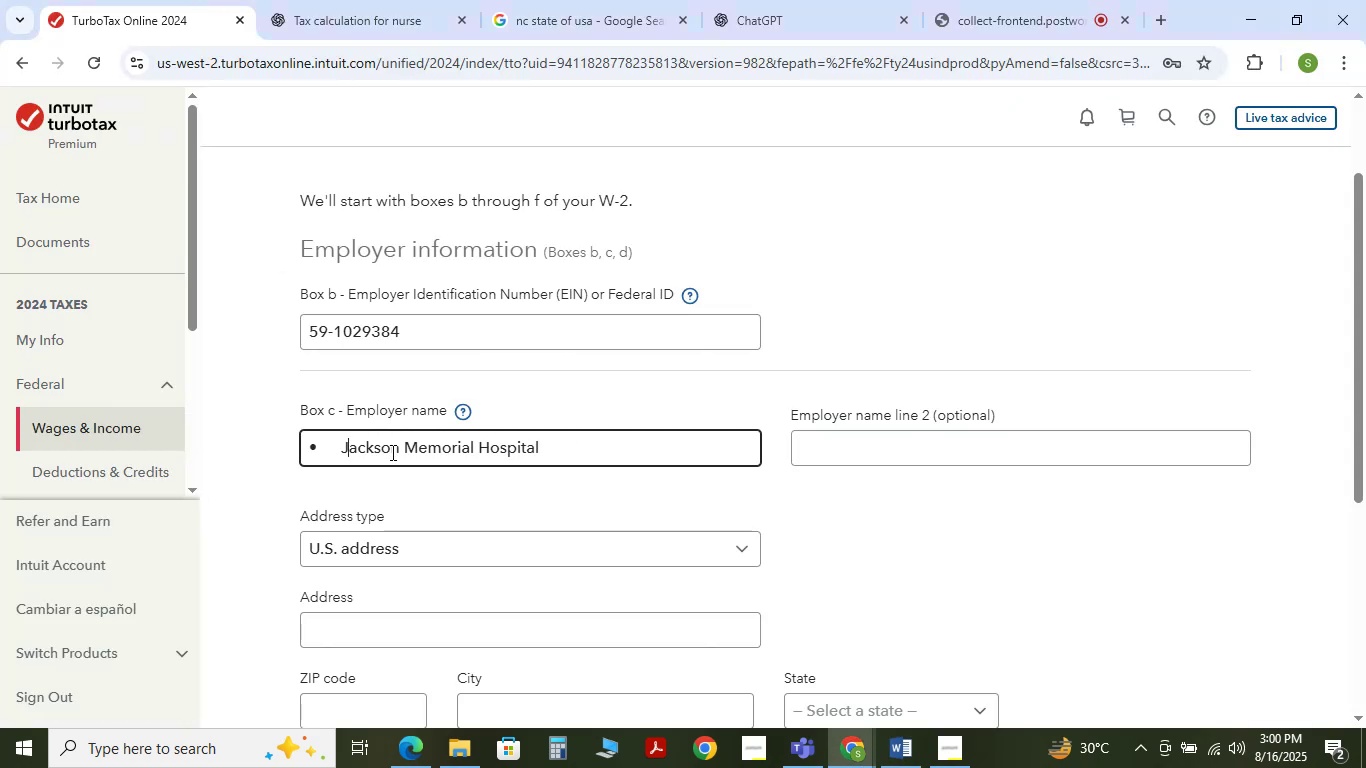 
key(ArrowLeft)
 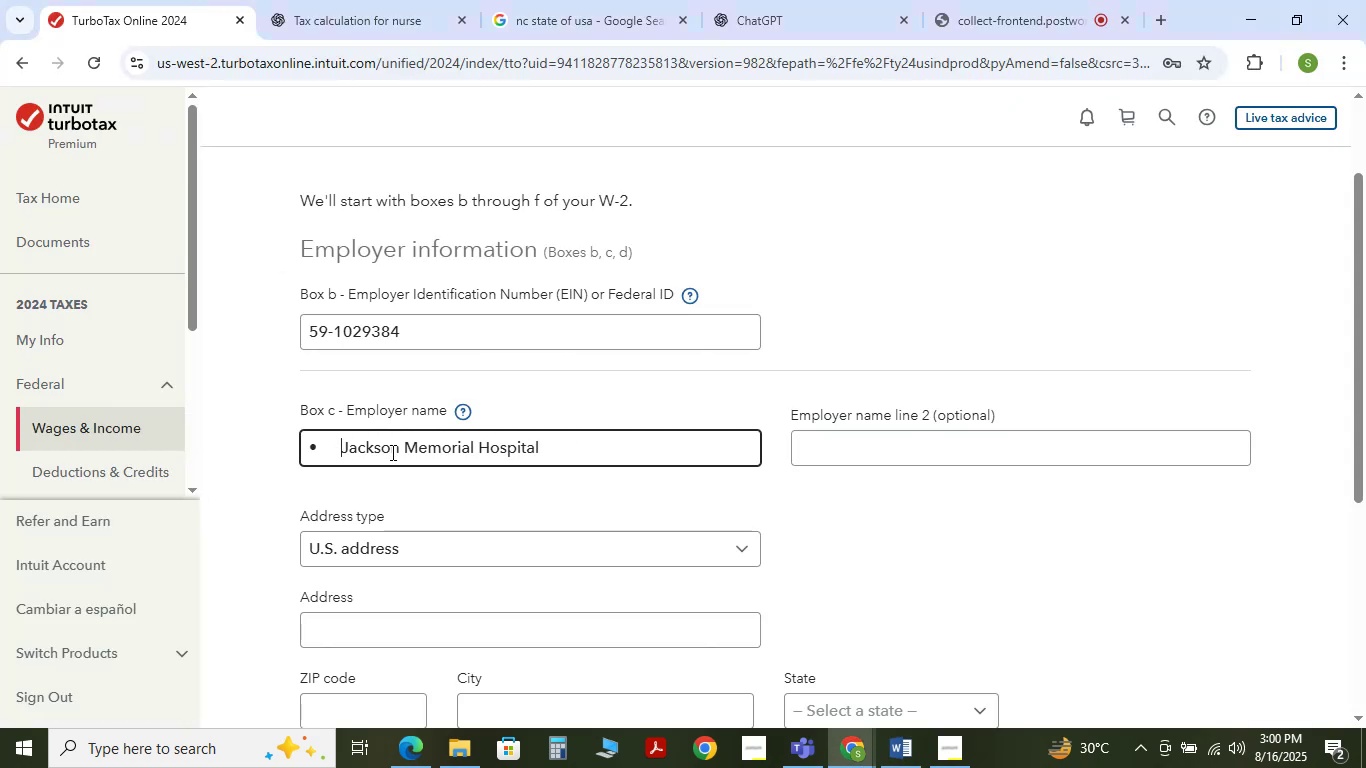 
key(Backspace)
 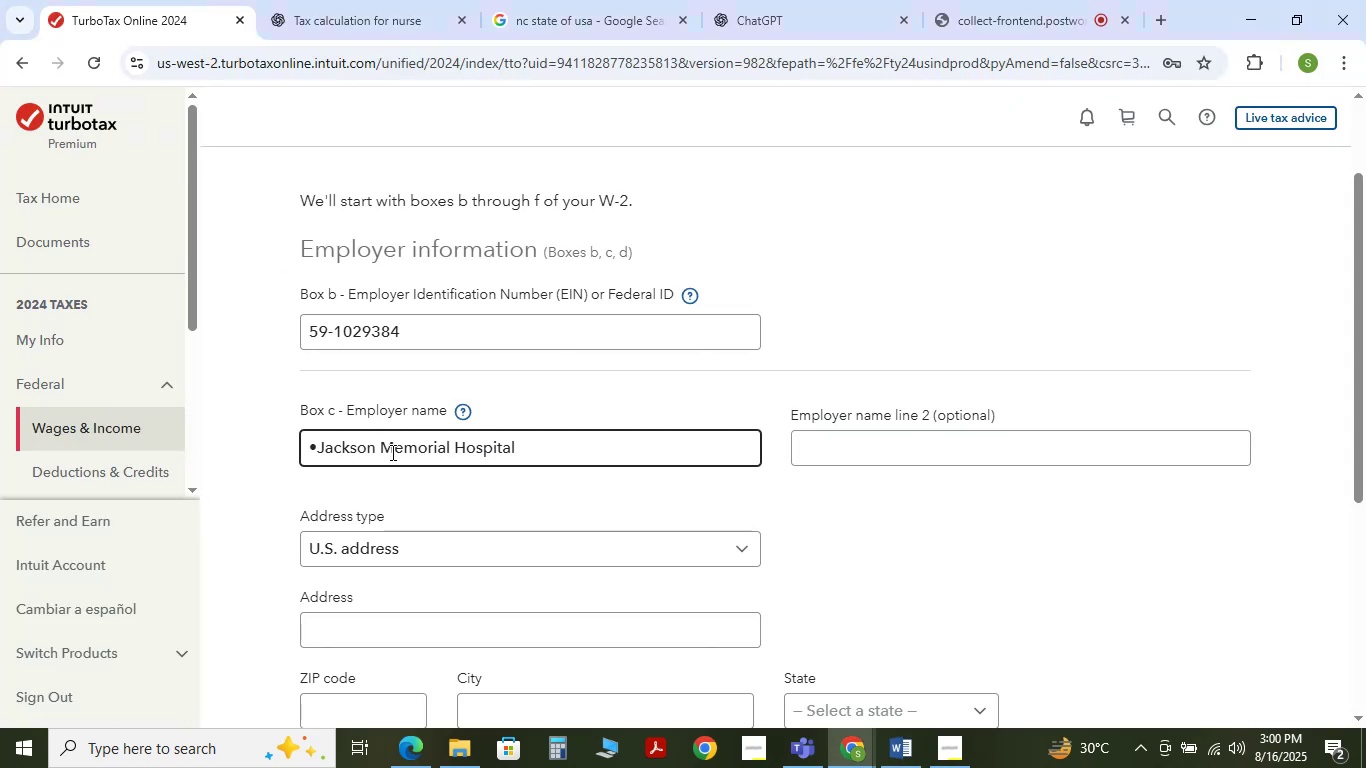 
key(Backspace)
 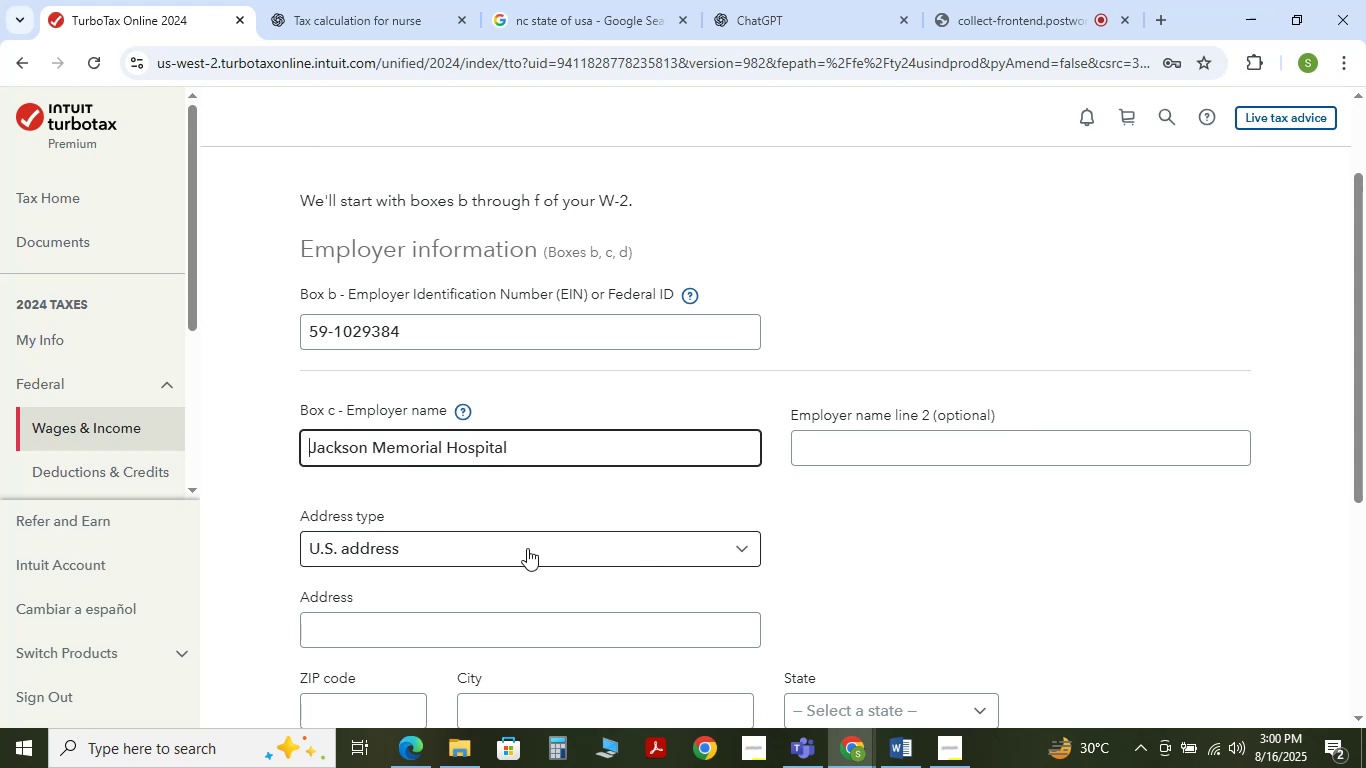 
scroll: coordinate [621, 549], scroll_direction: down, amount: 1.0
 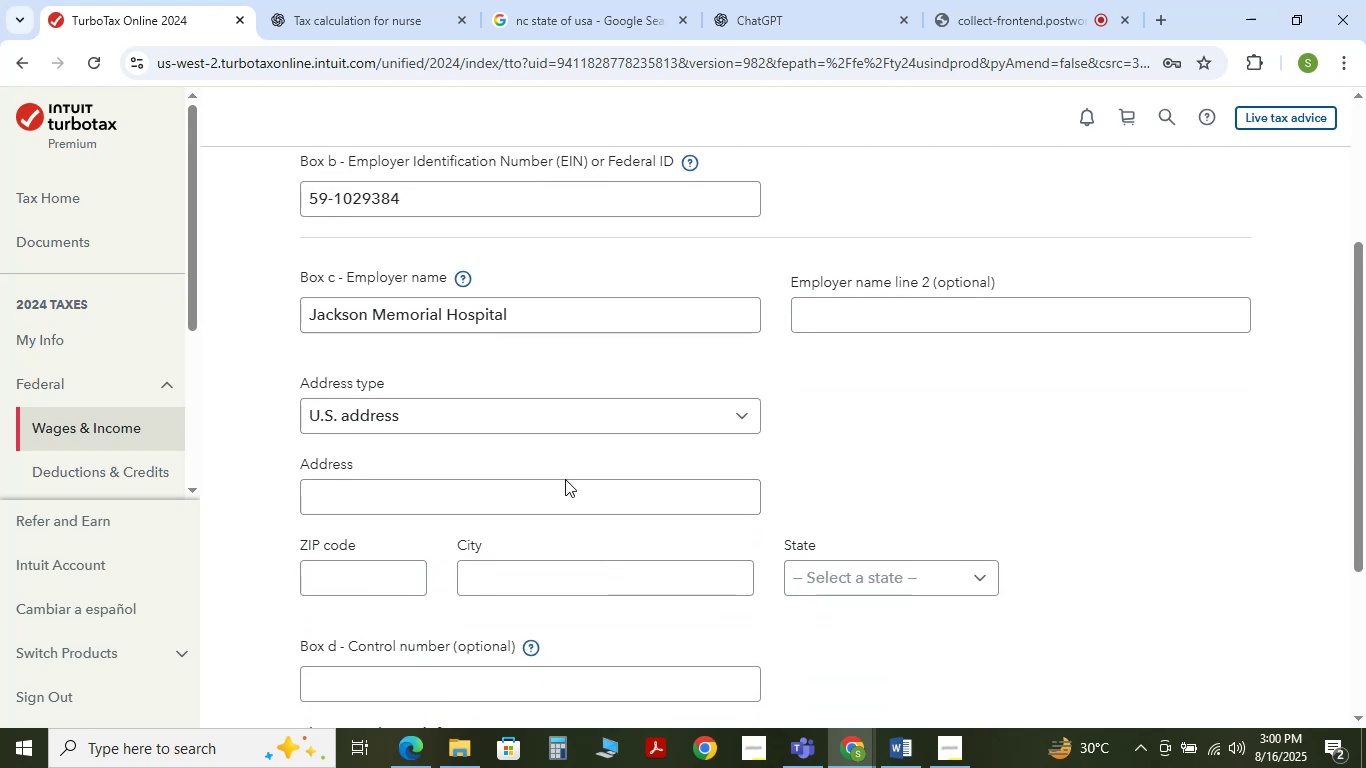 
double_click([560, 494])
 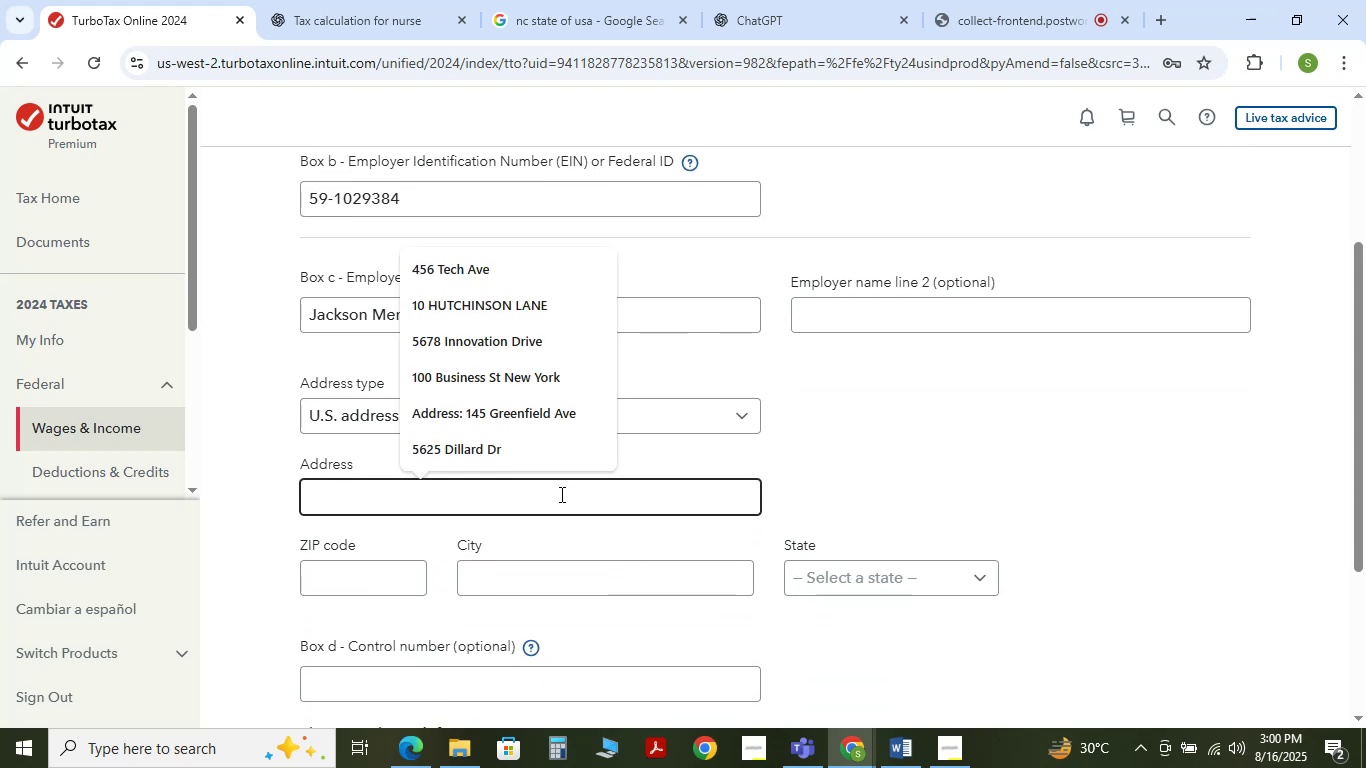 
key(Alt+Tab)
 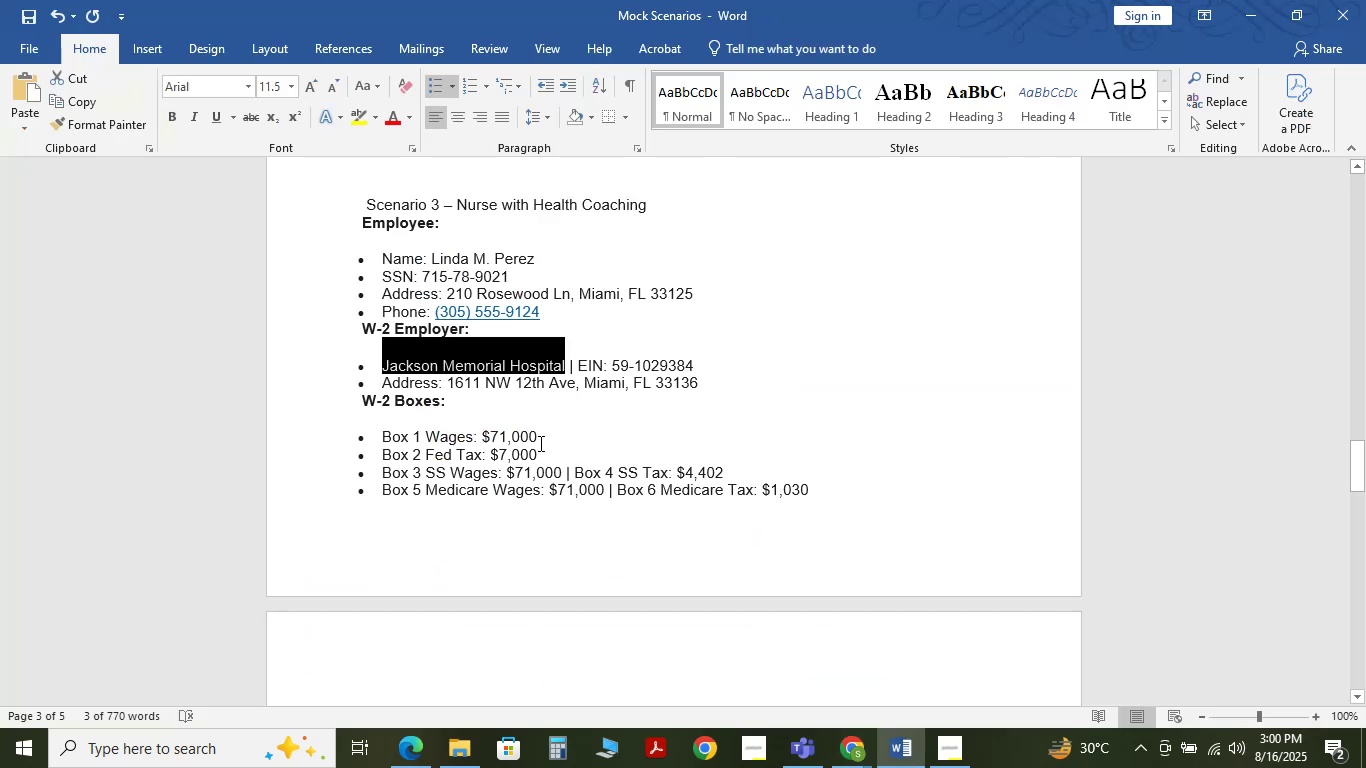 
left_click([583, 417])
 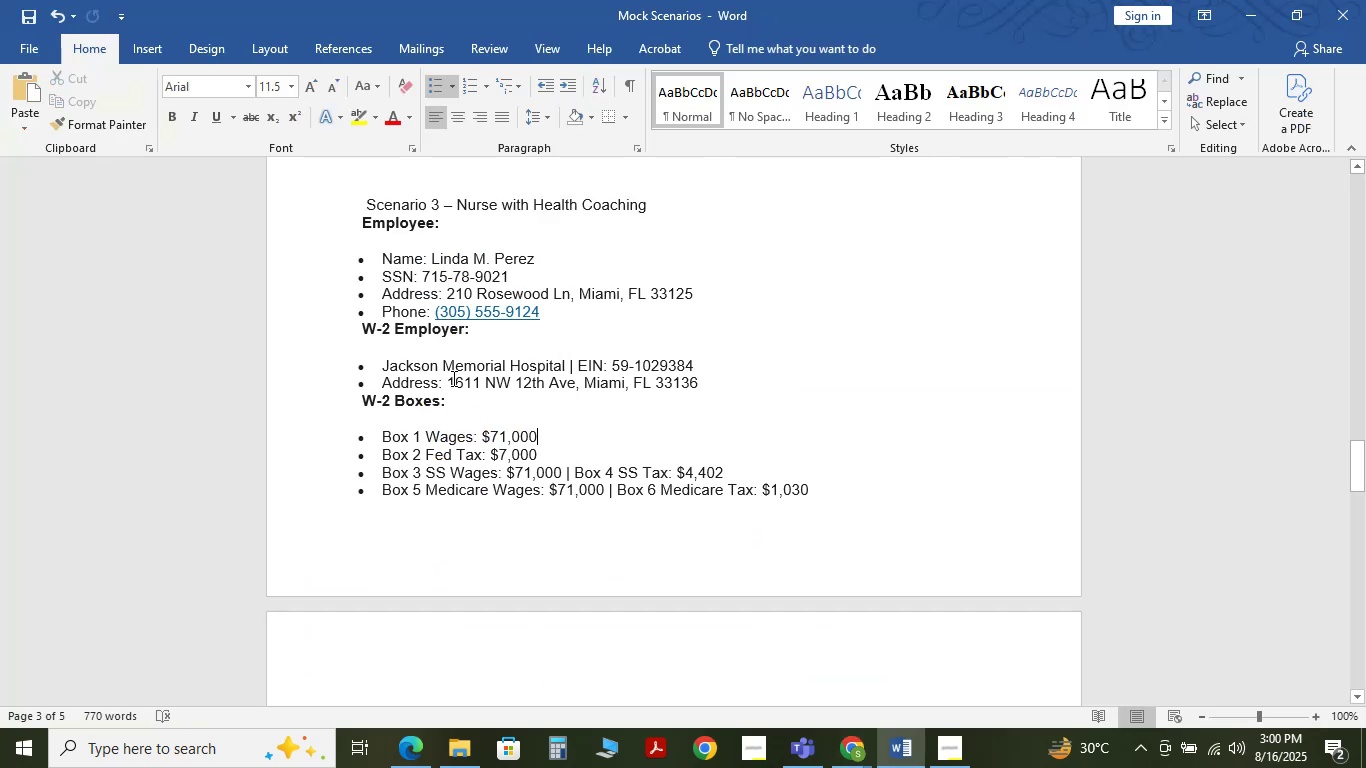 
left_click_drag(start_coordinate=[448, 380], to_coordinate=[562, 383])
 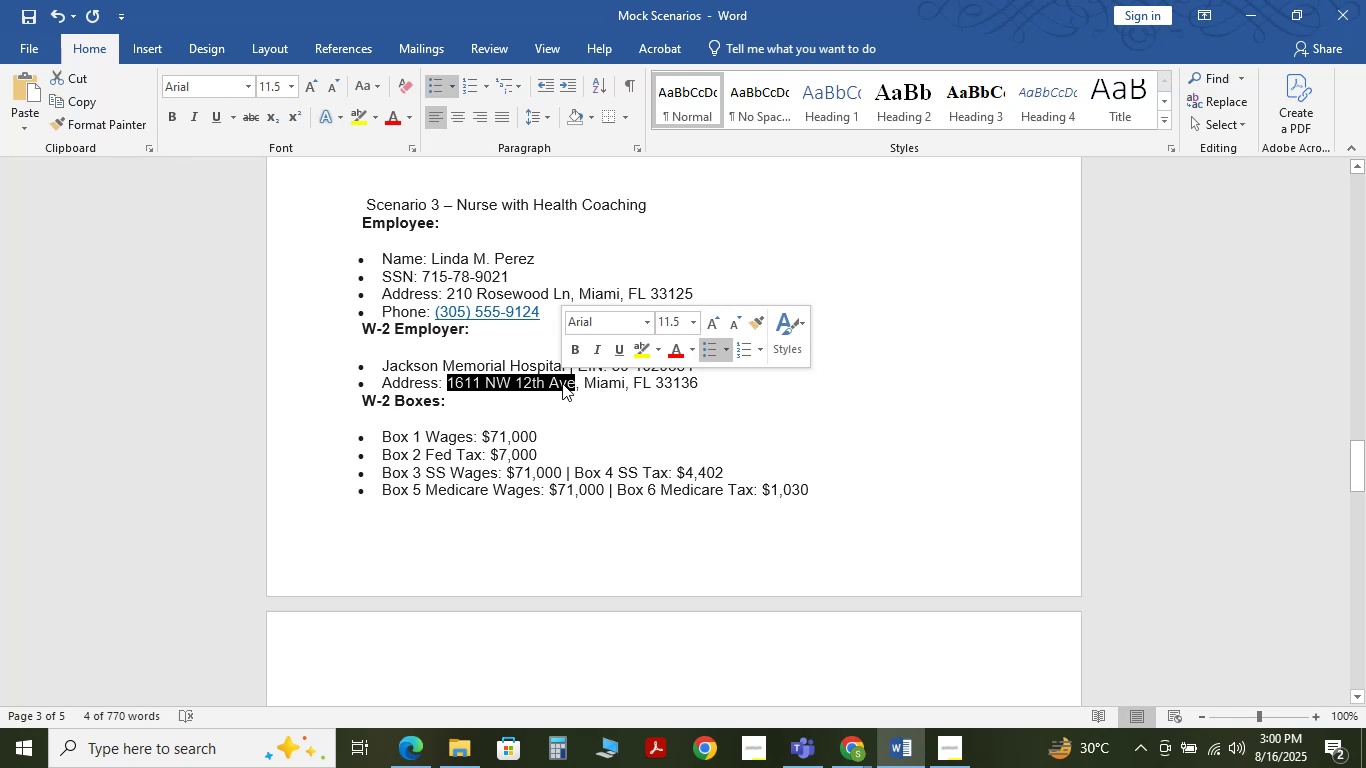 
key(Control+C)
 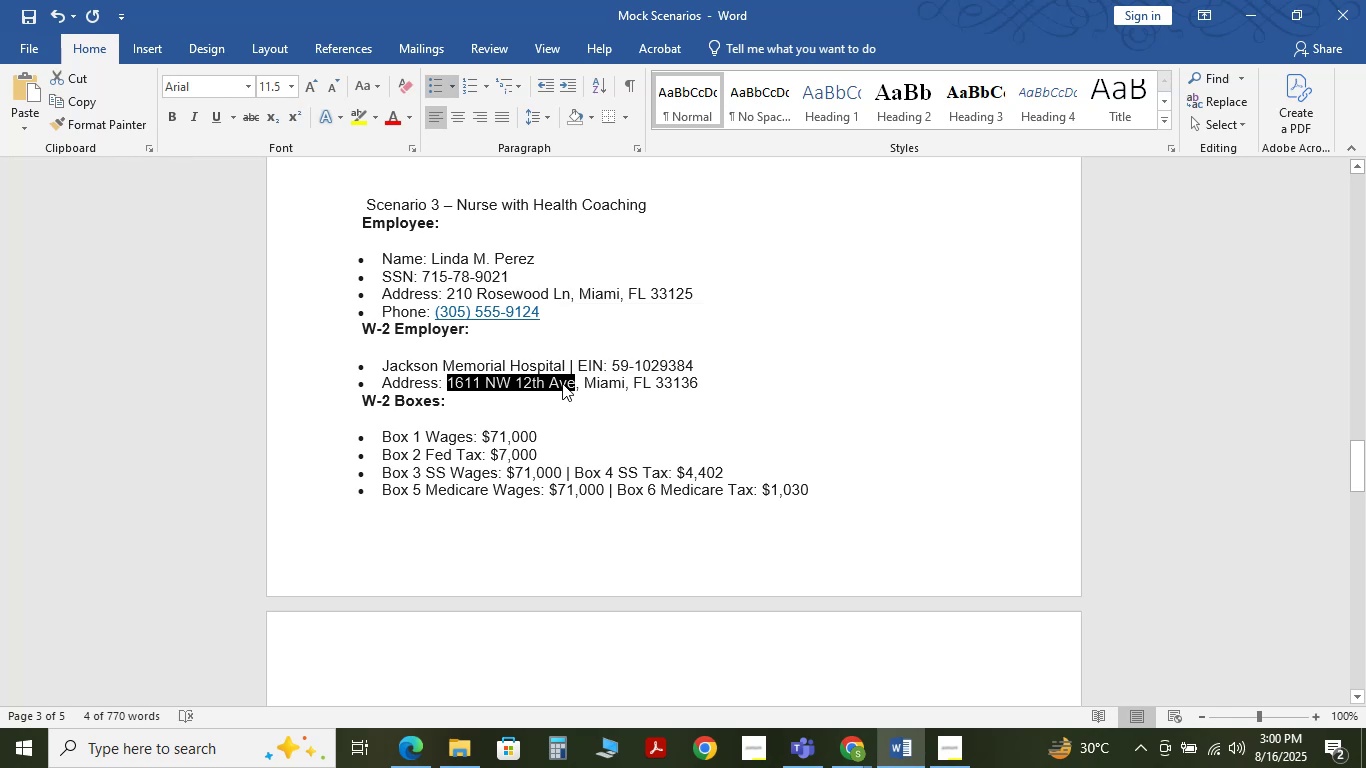 
key(Control+C)
 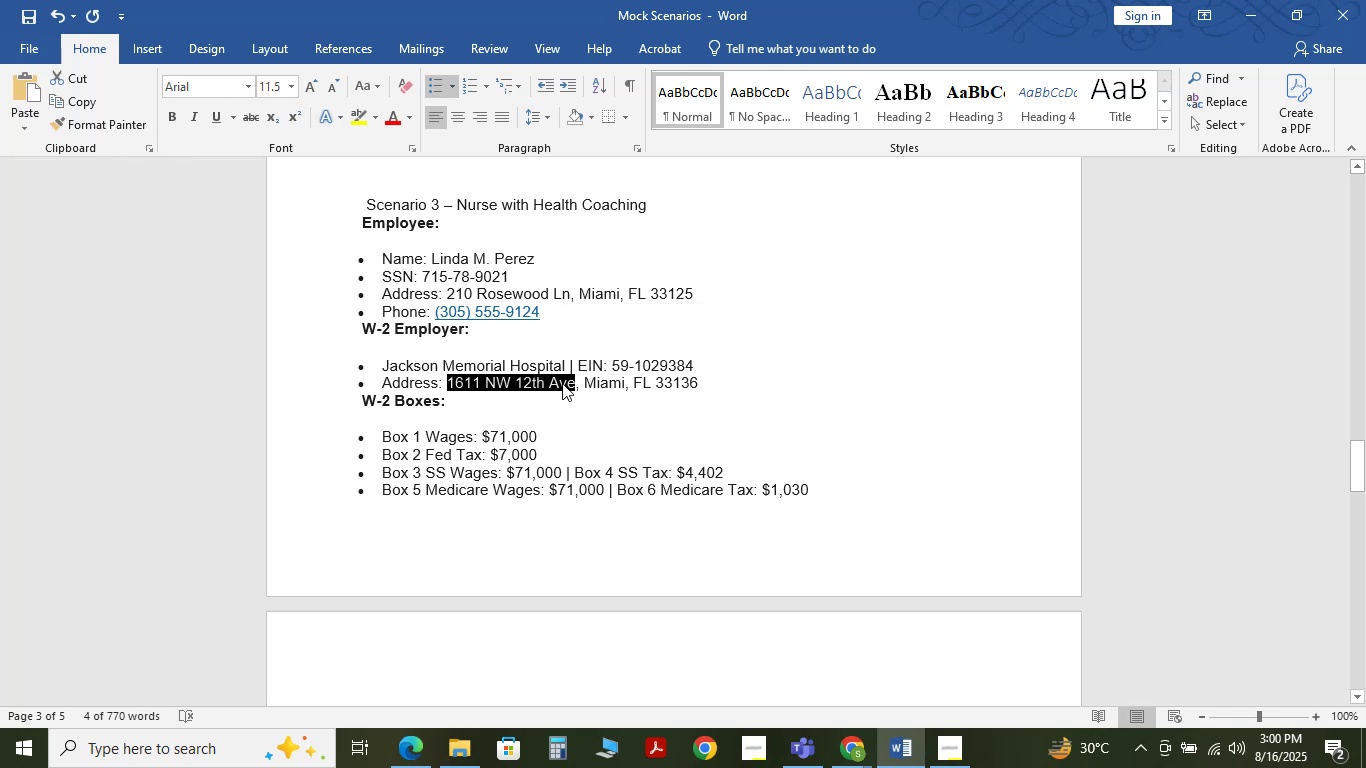 
key(Alt+Tab)
 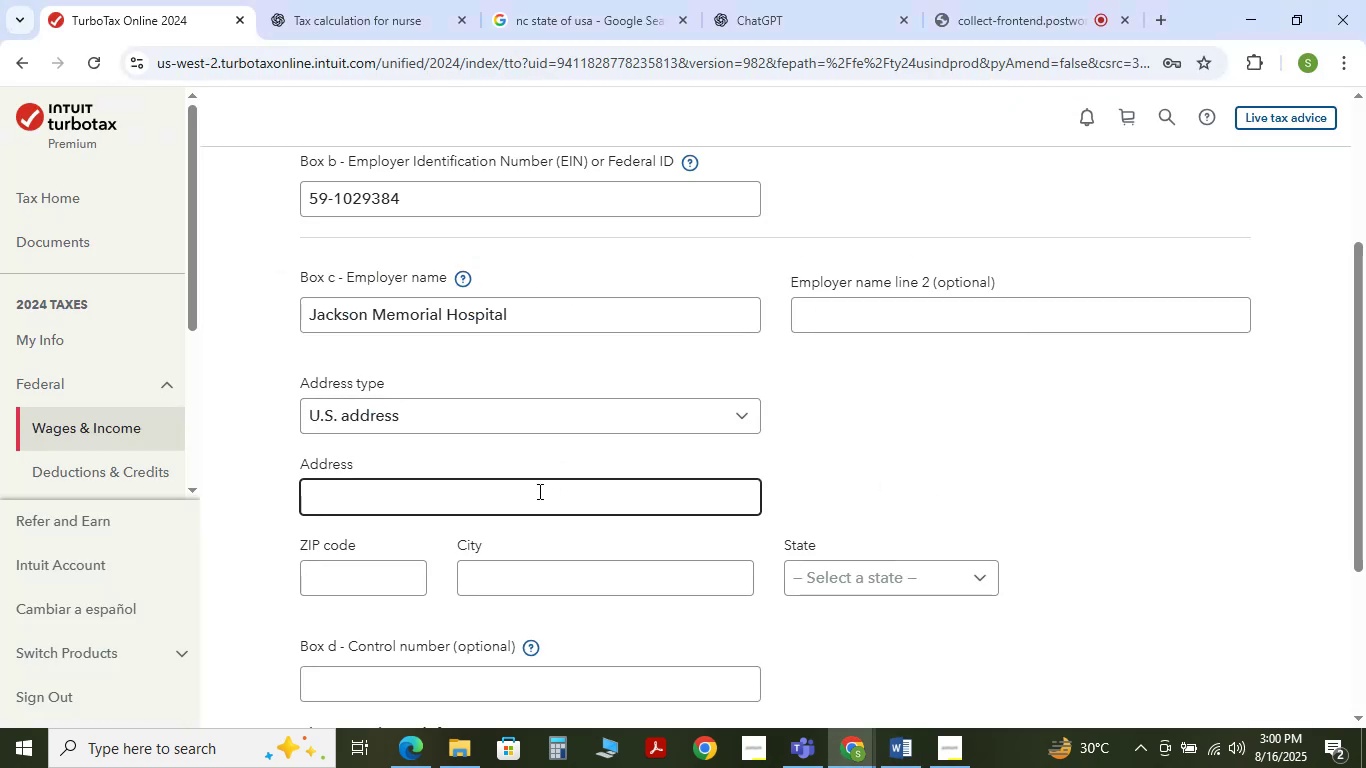 
key(Control+ControlLeft)
 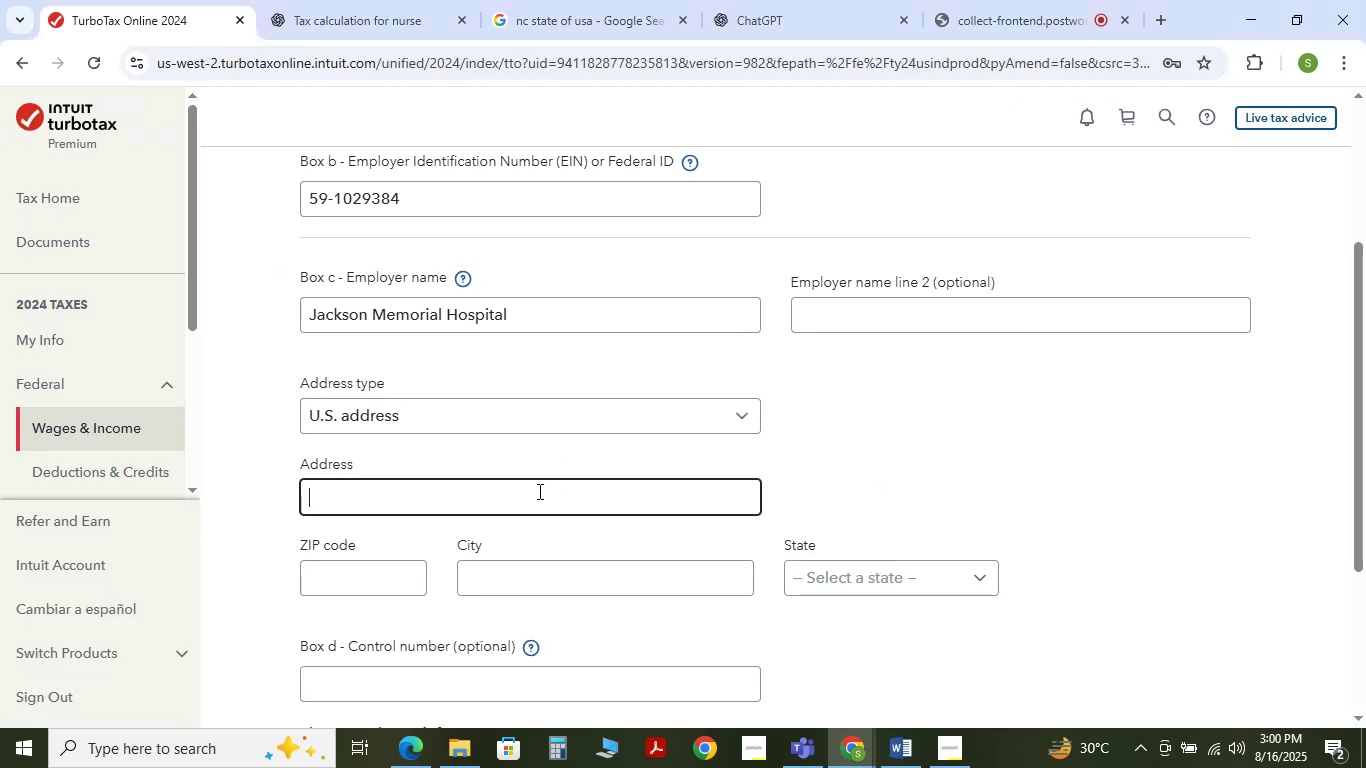 
key(Control+V)
 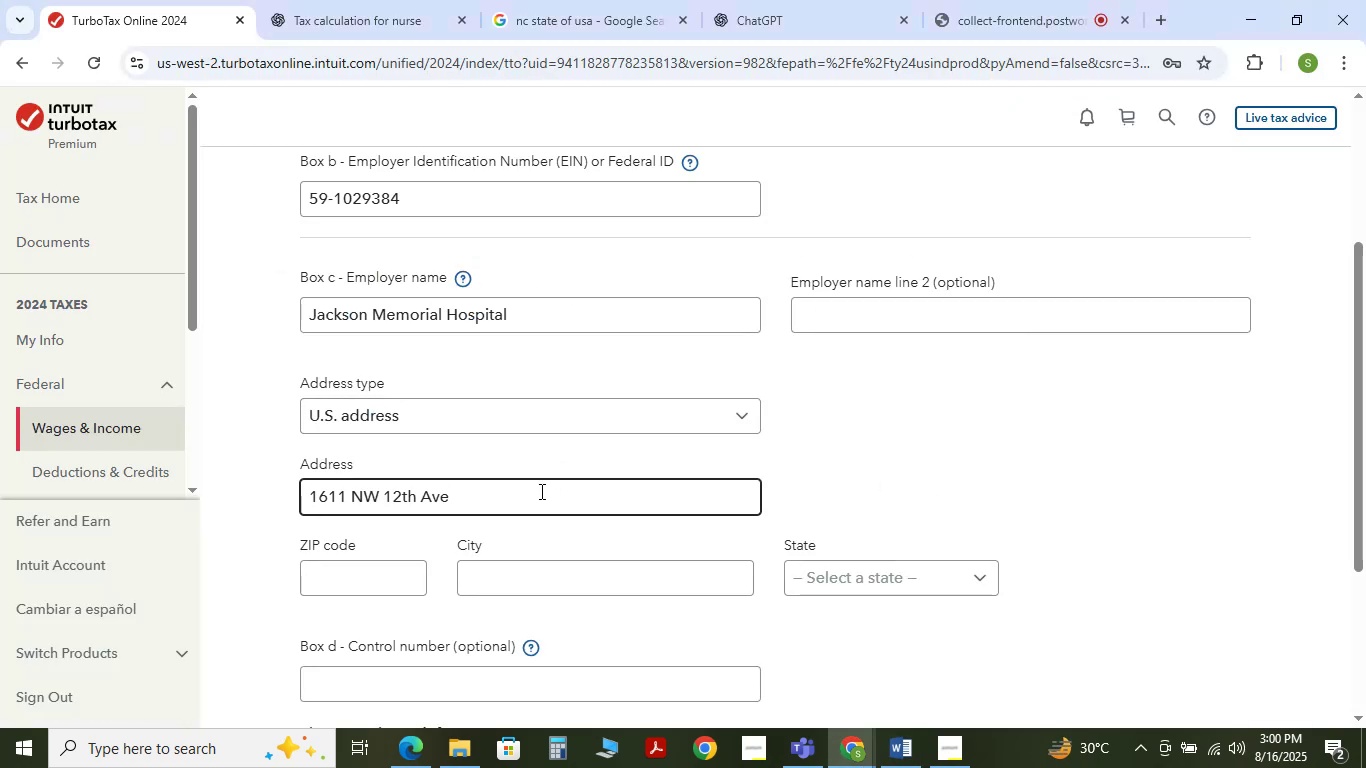 
key(Tab)
 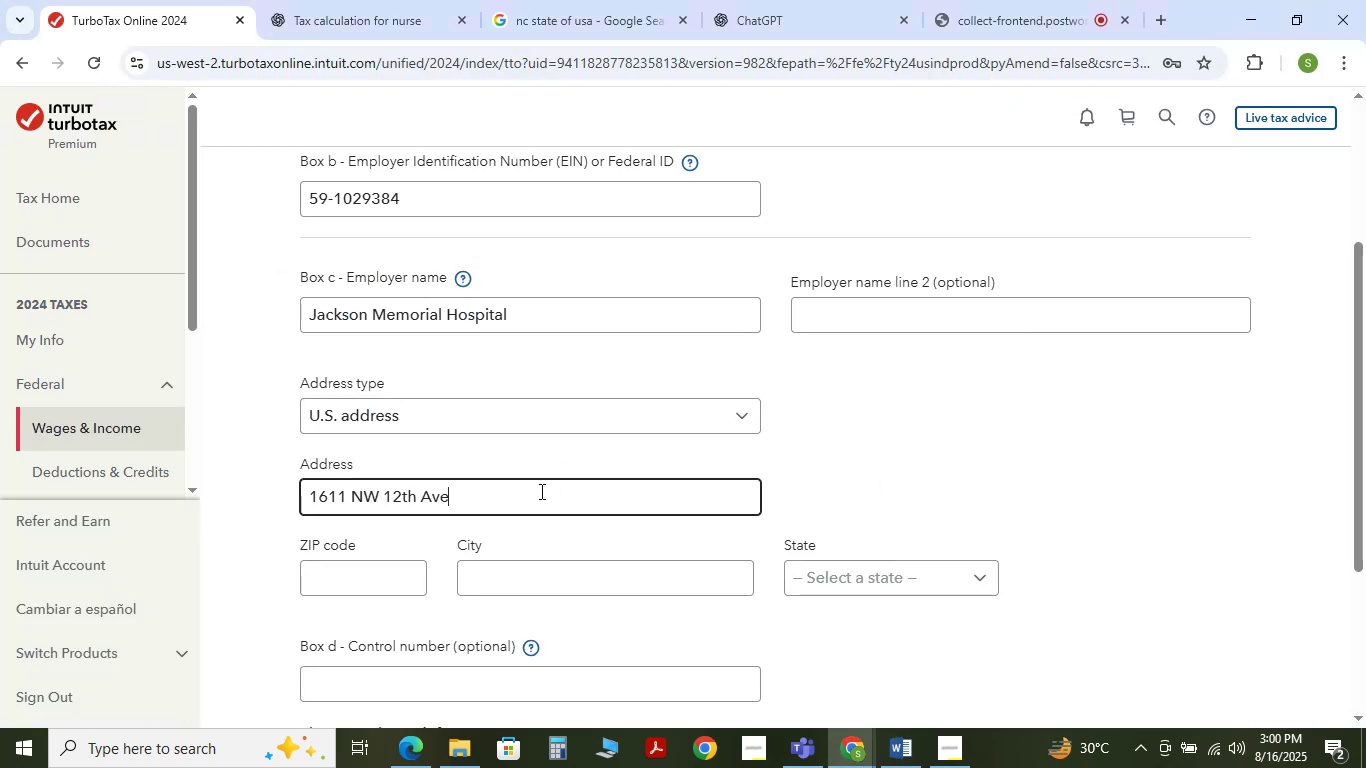 
key(Alt+AltLeft)
 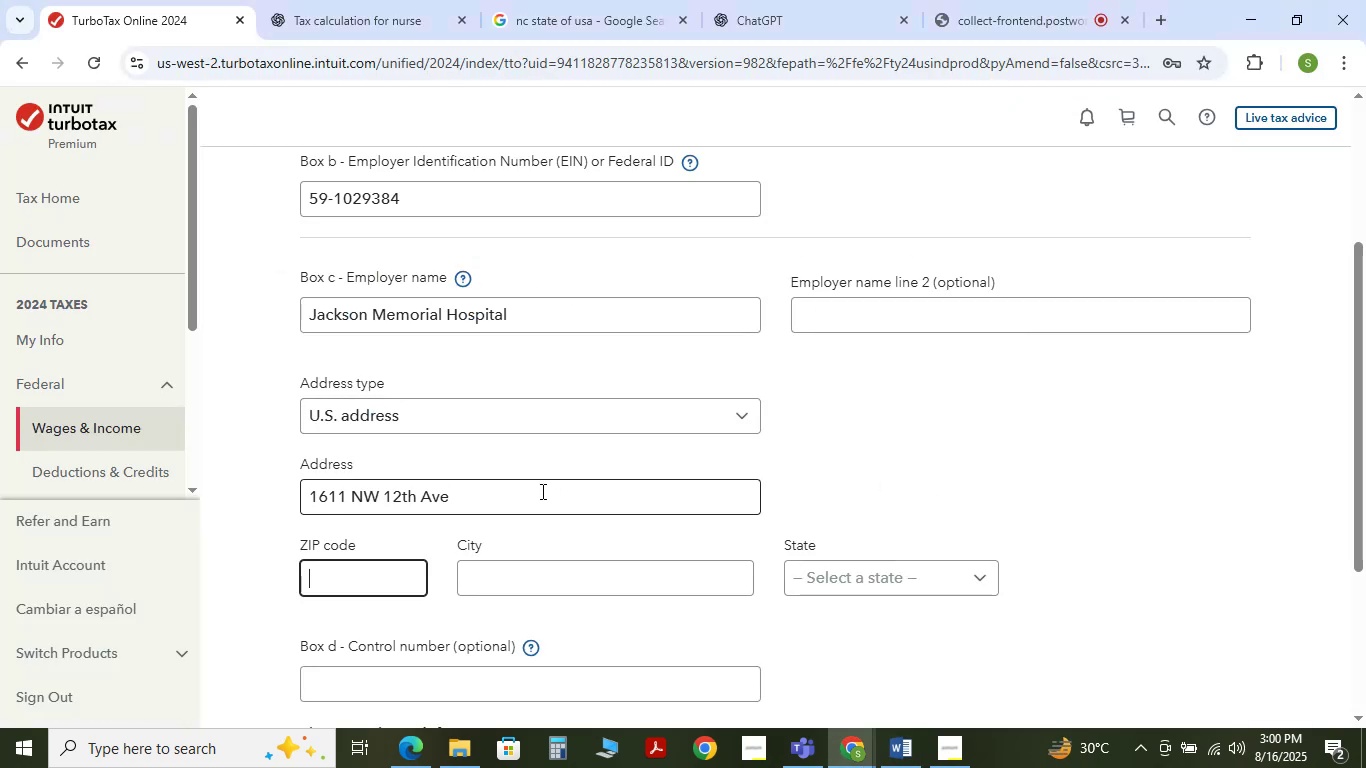 
hold_key(key=Tab, duration=0.31)
 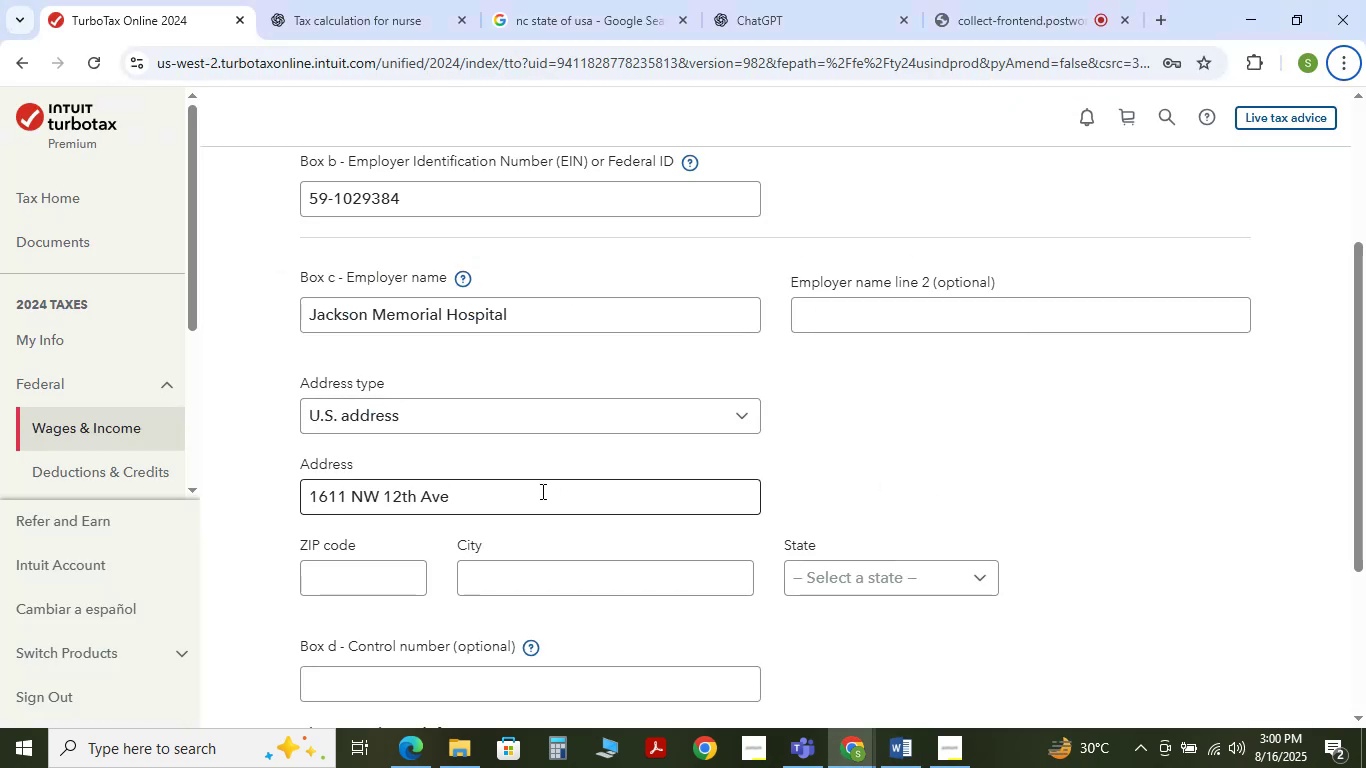 
key(Alt+AltLeft)
 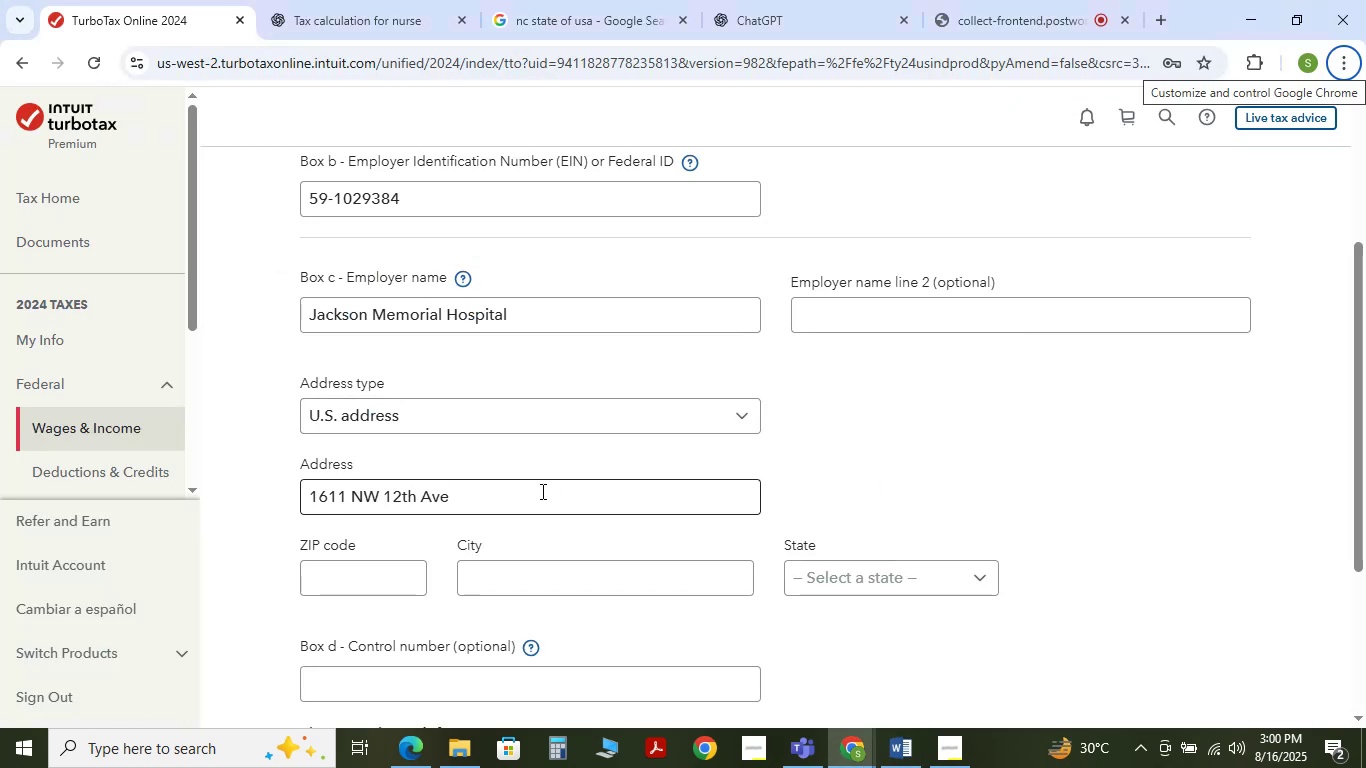 
hold_key(key=AltLeft, duration=0.47)
 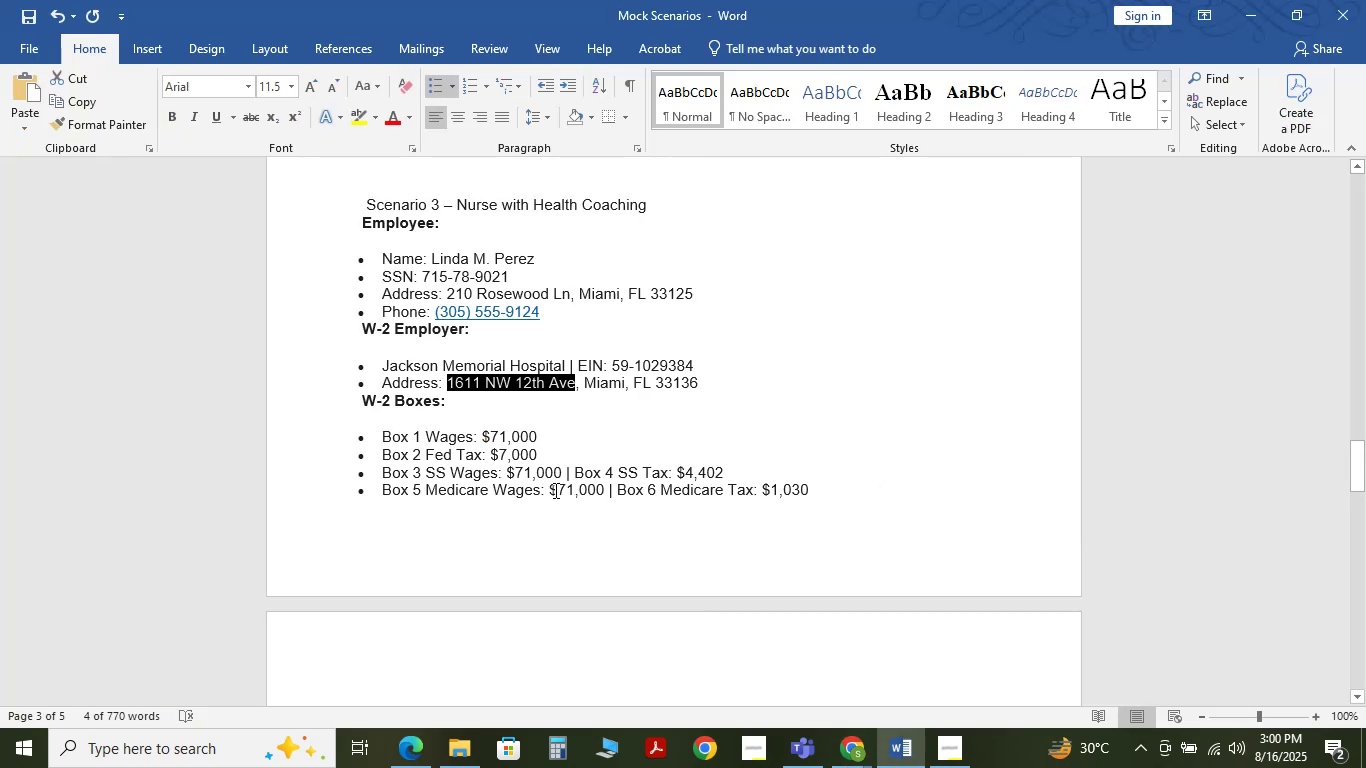 
hold_key(key=Tab, duration=0.3)
 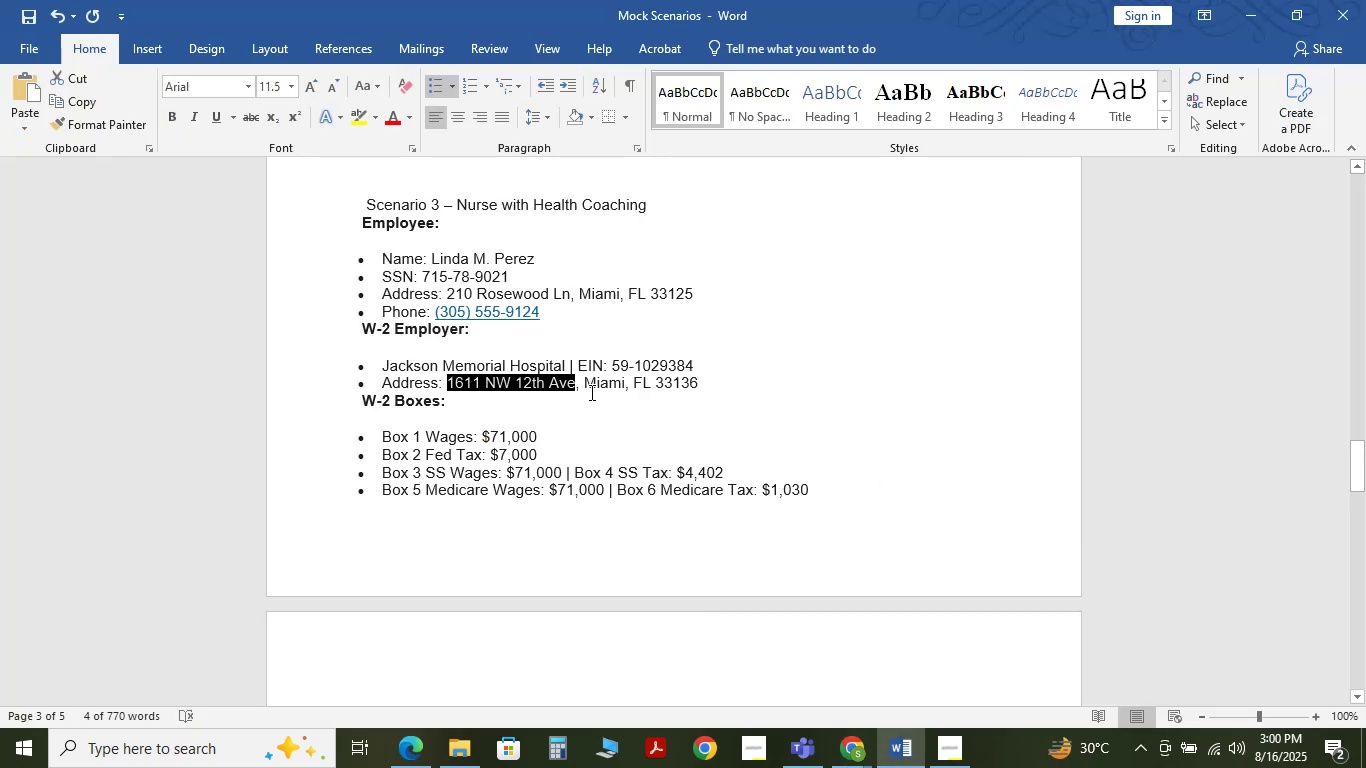 
left_click_drag(start_coordinate=[584, 384], to_coordinate=[673, 389])
 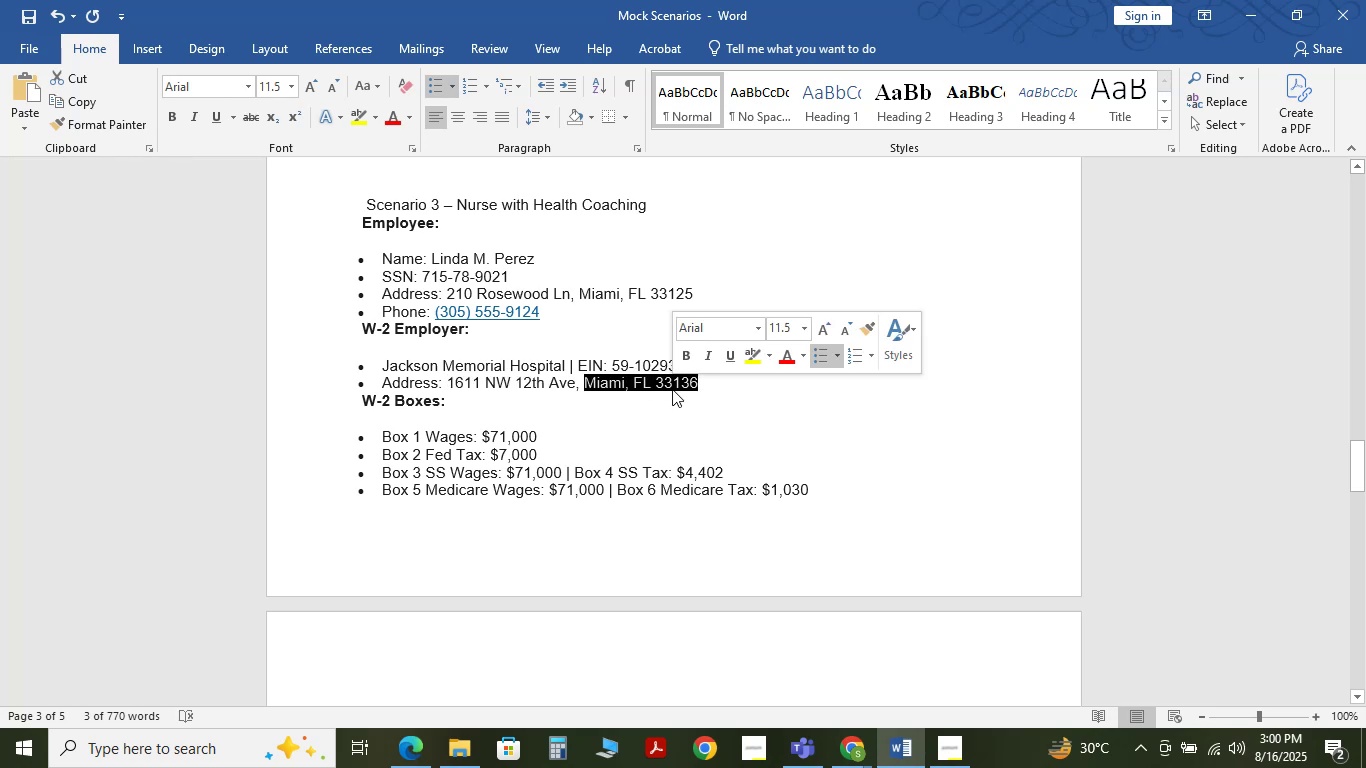 
key(Control+C)
 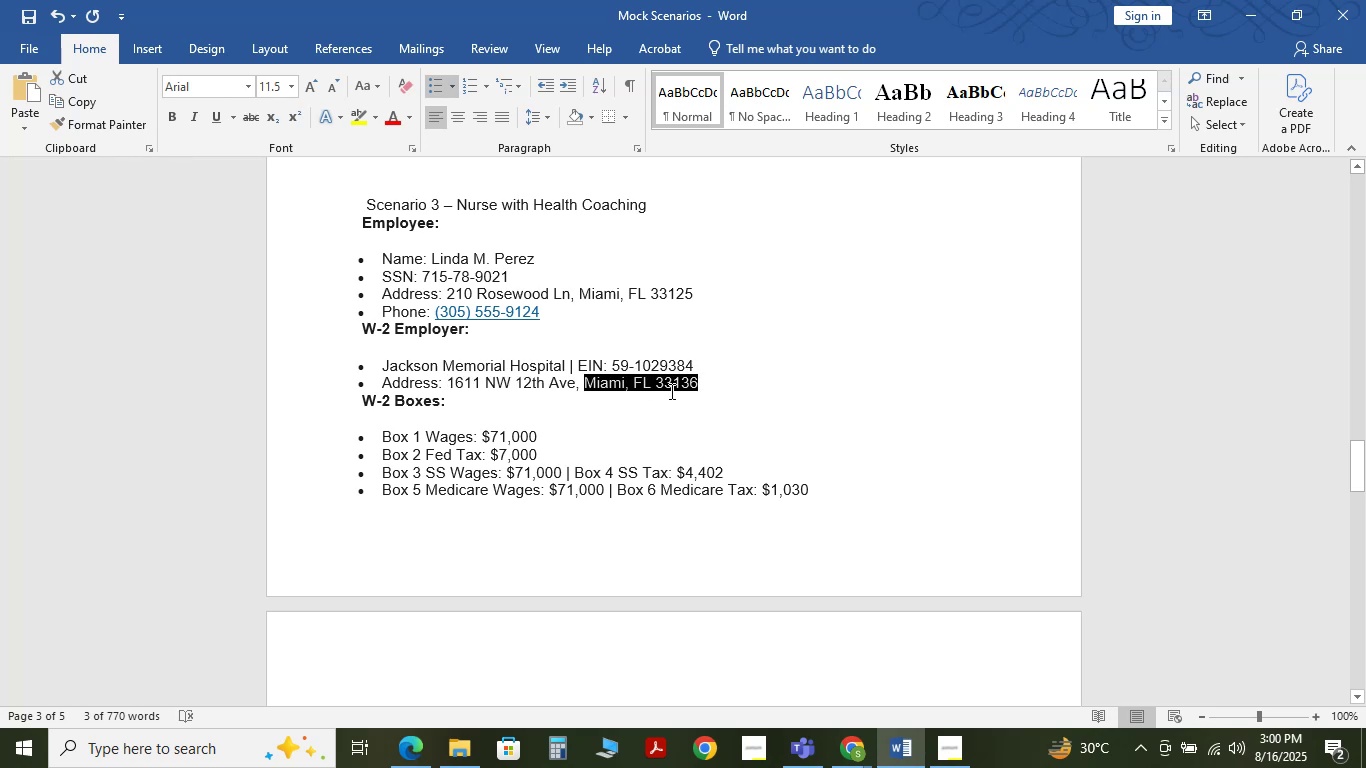 
key(Control+C)
 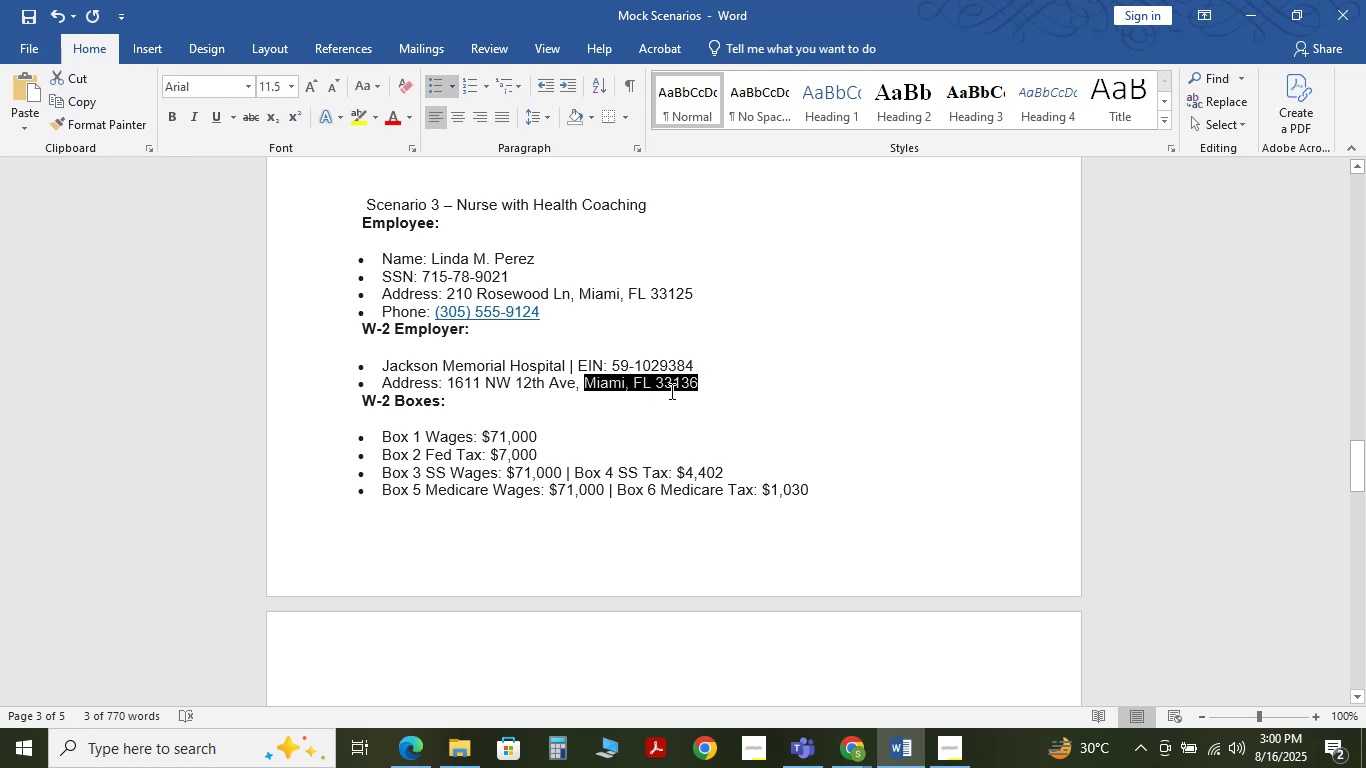 
hold_key(key=AltLeft, duration=0.79)
 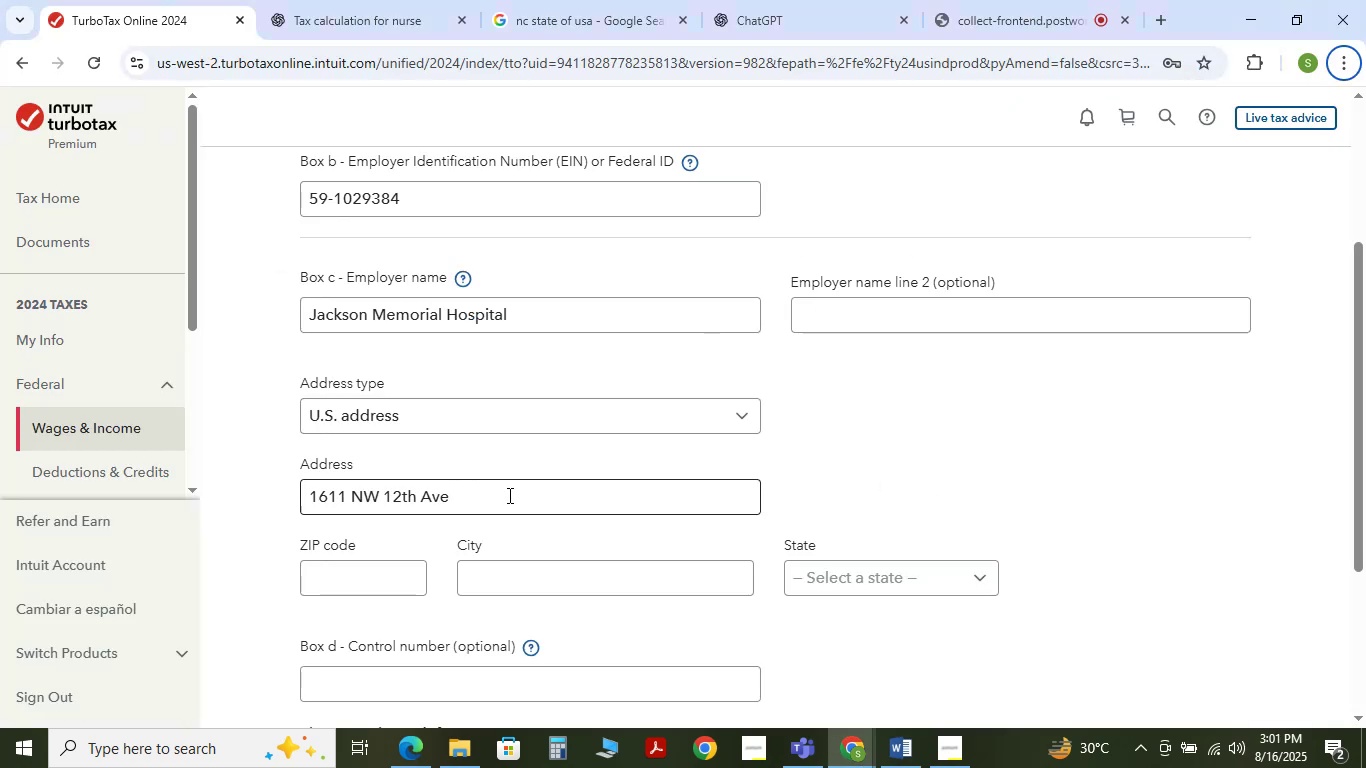 
hold_key(key=Tab, duration=0.32)
 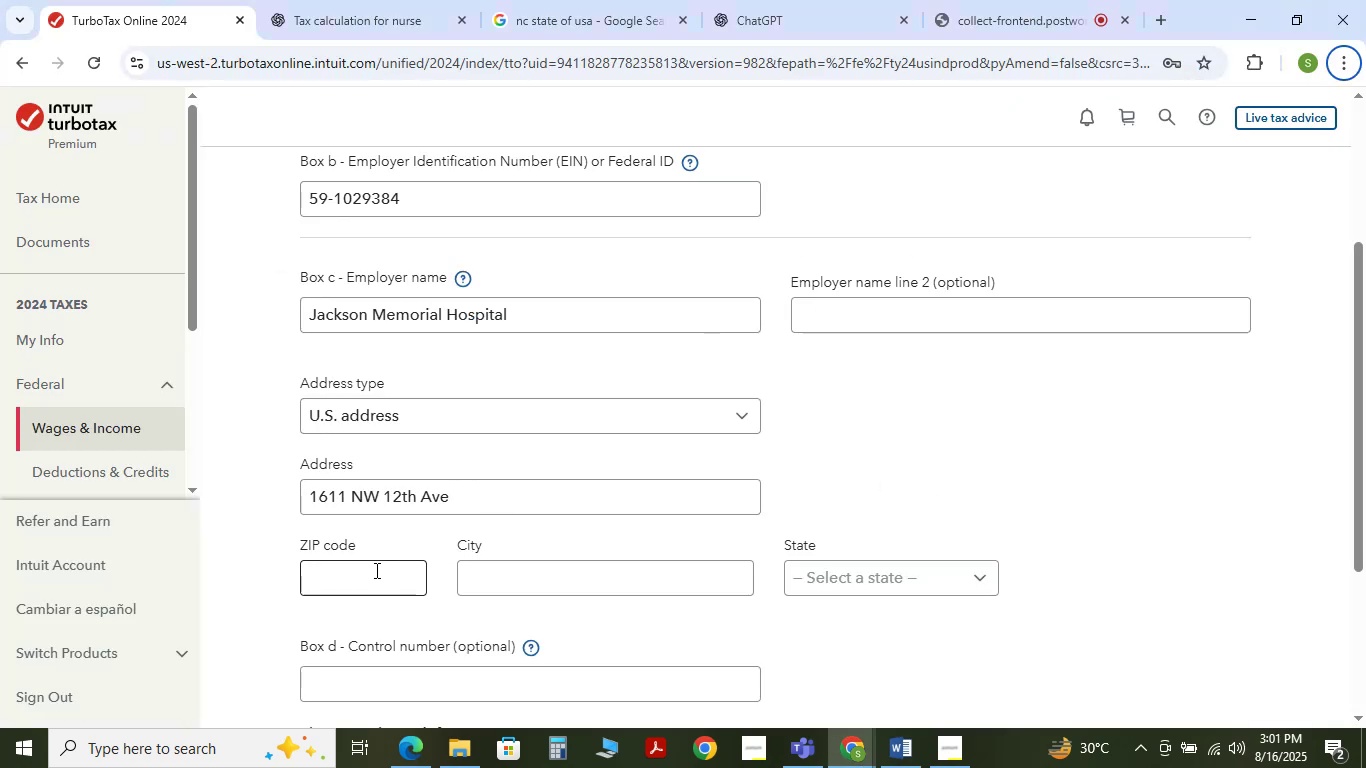 
left_click([375, 570])
 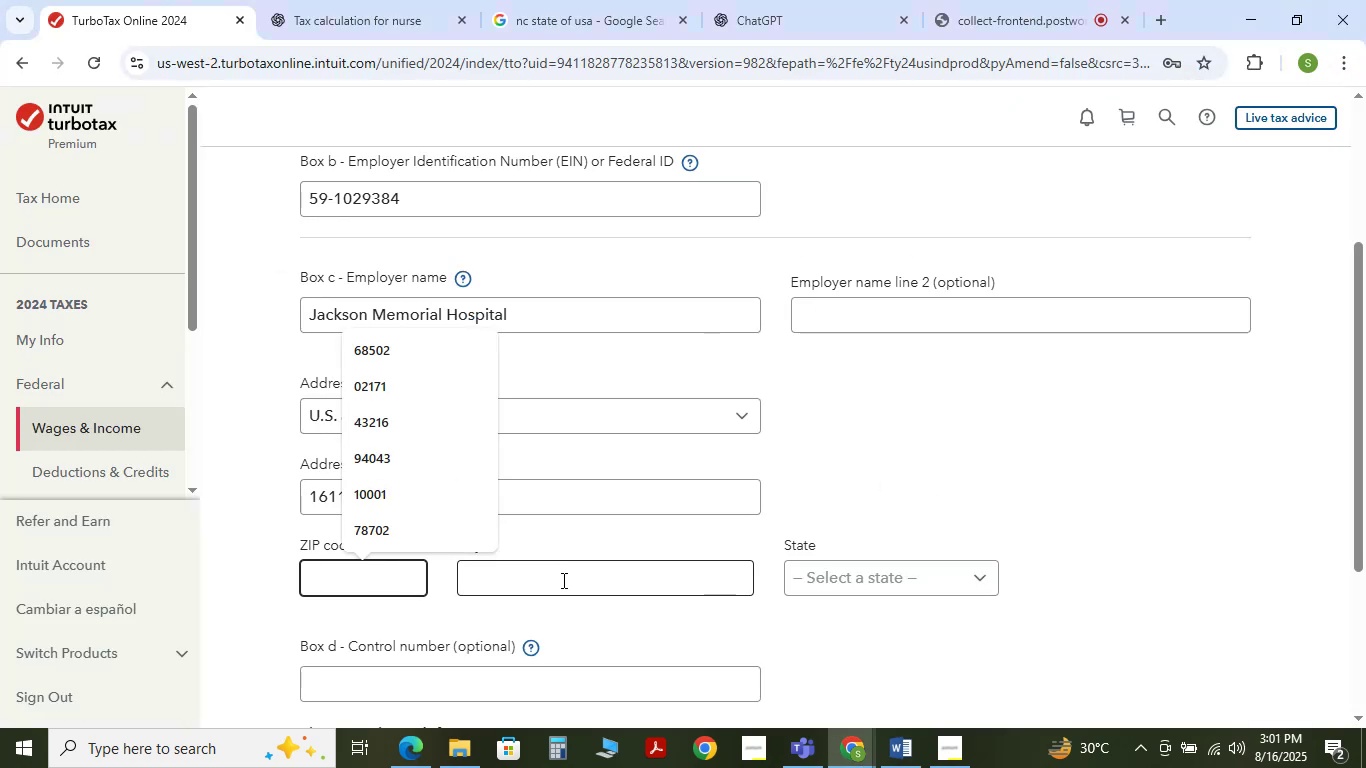 
left_click([562, 580])
 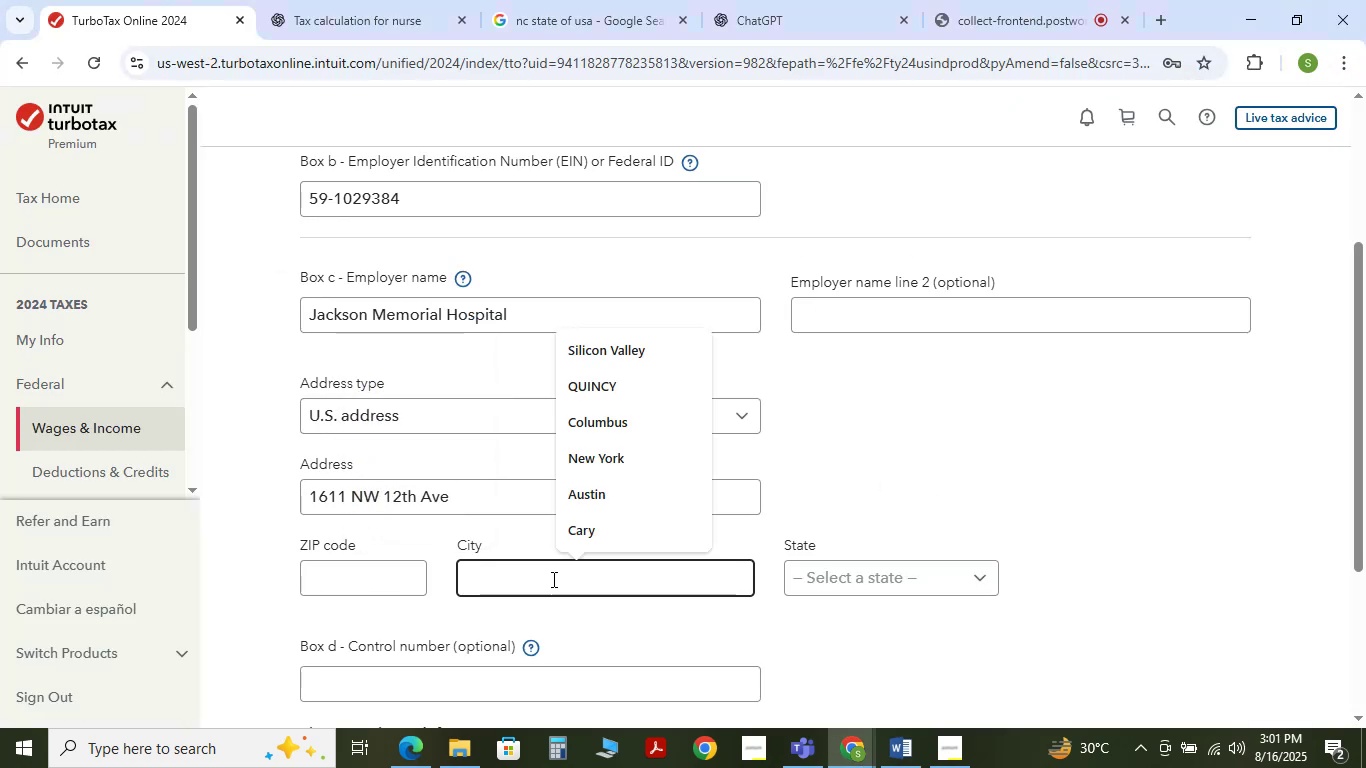 
key(Alt+Tab)
 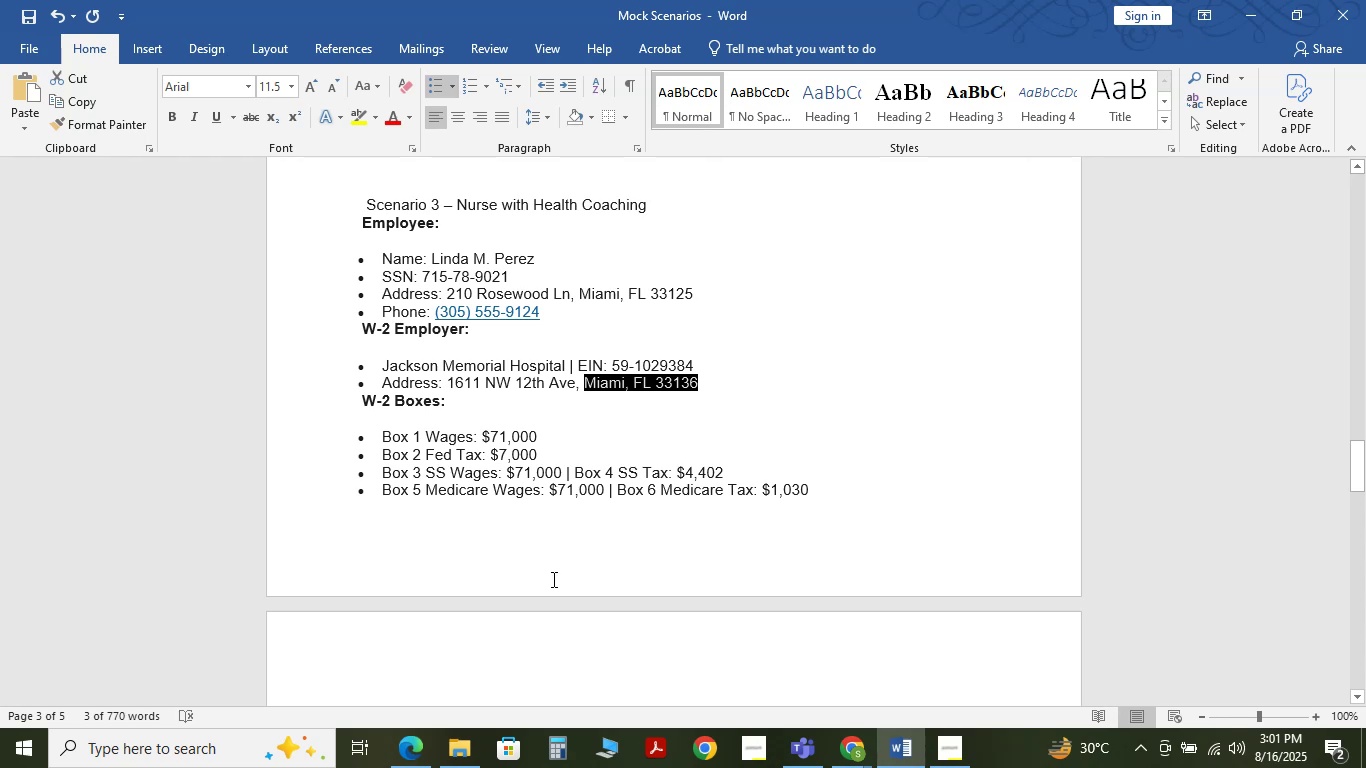 
key(Alt+Tab)
 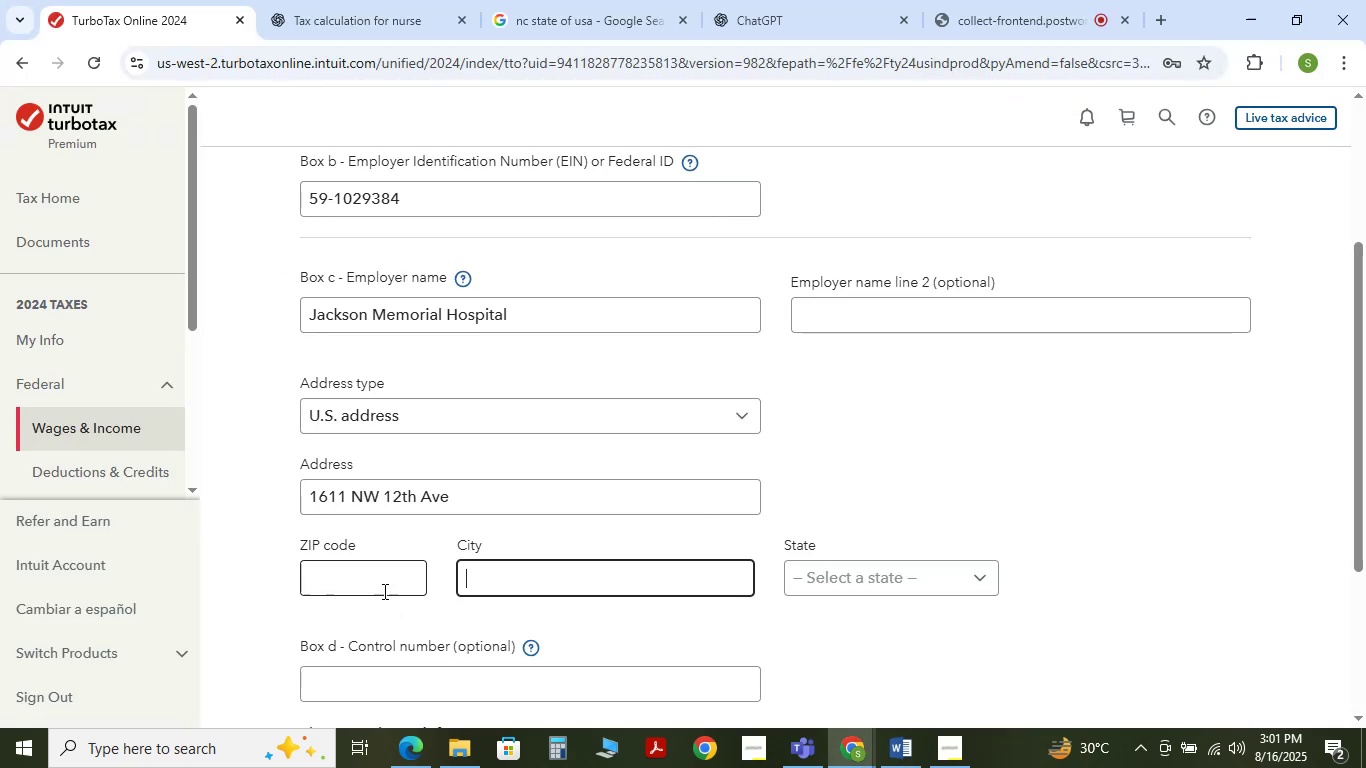 
left_click([377, 574])
 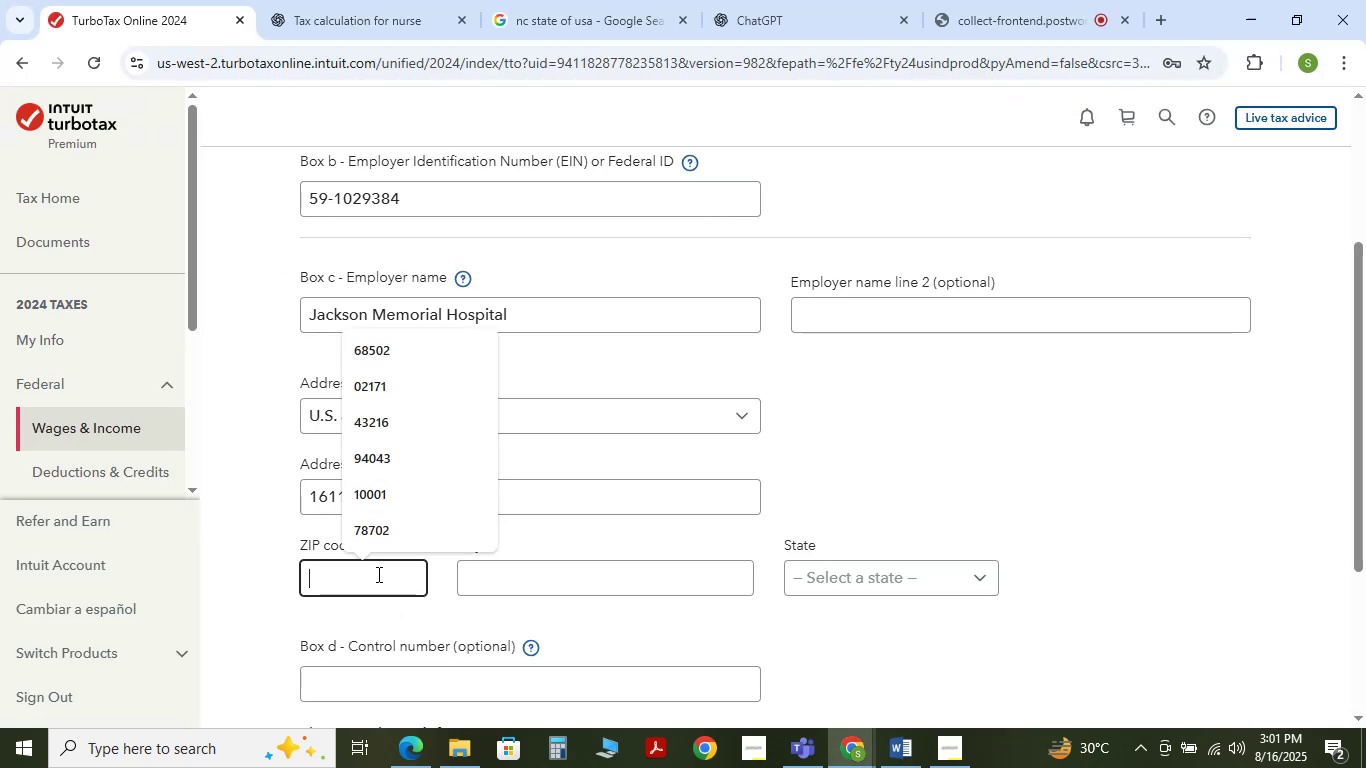 
key(Numpad3)
 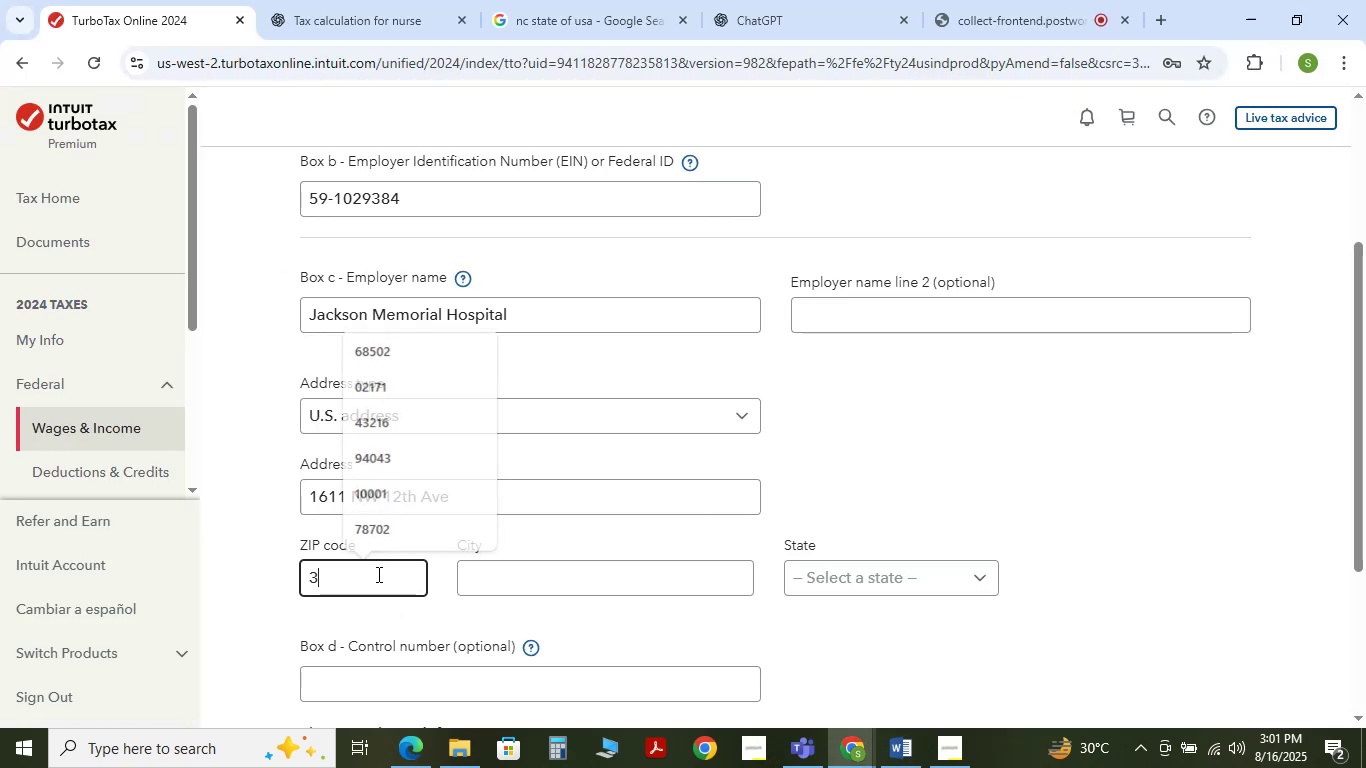 
key(Numpad3)
 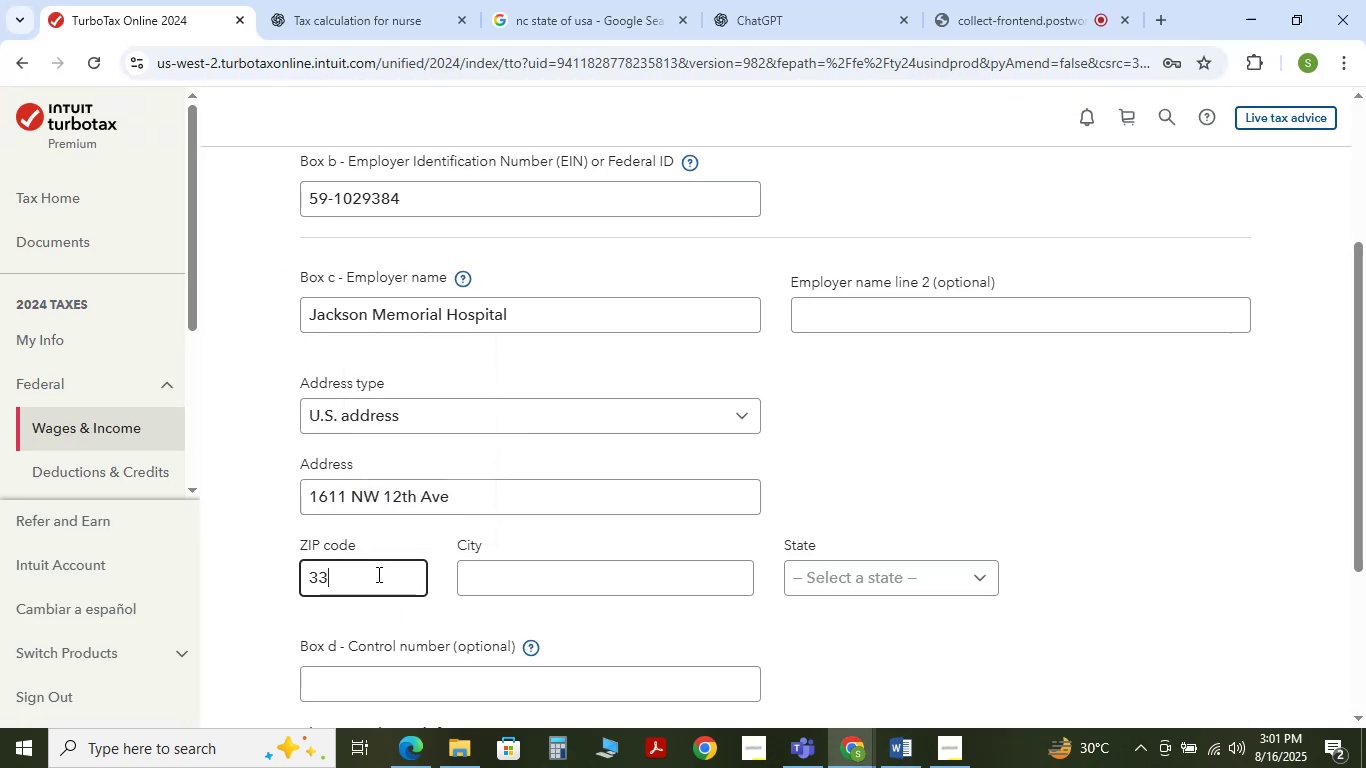 
key(Numpad1)
 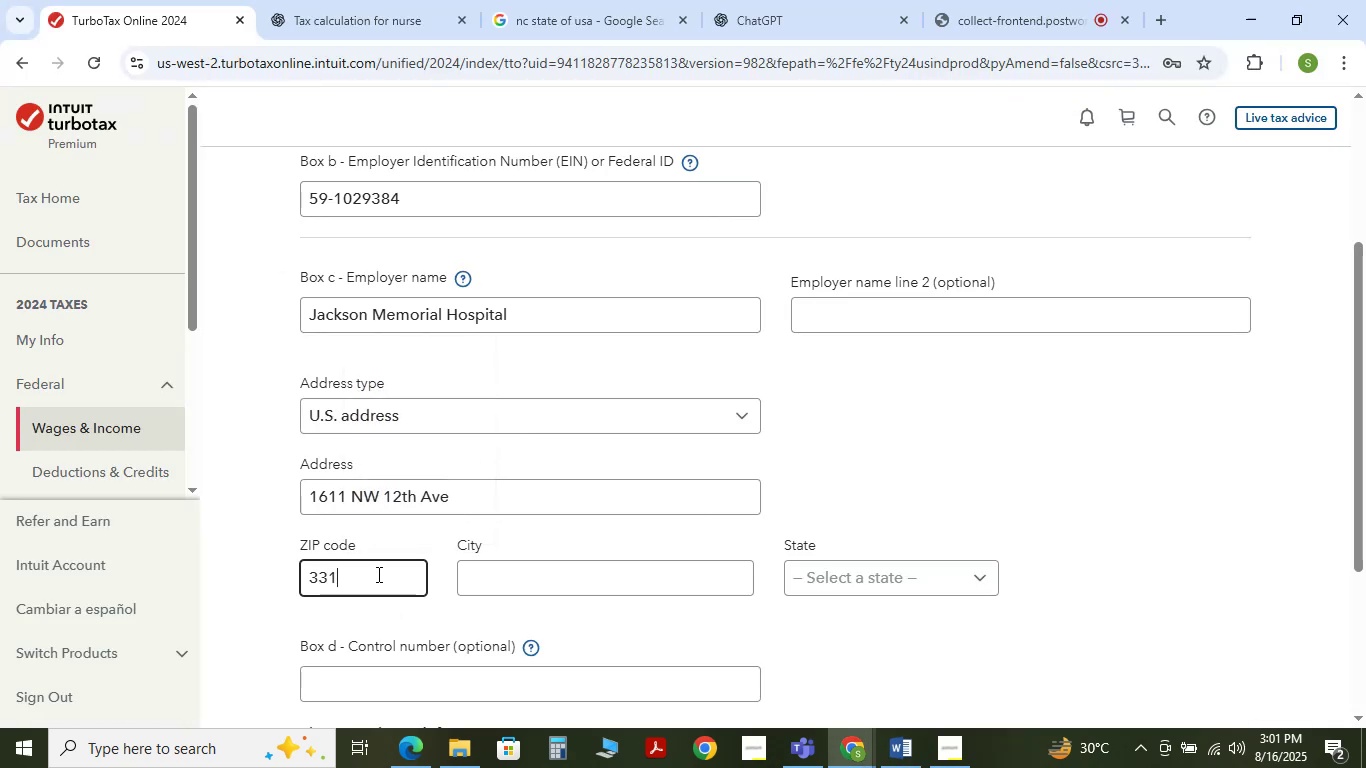 
key(Numpad3)
 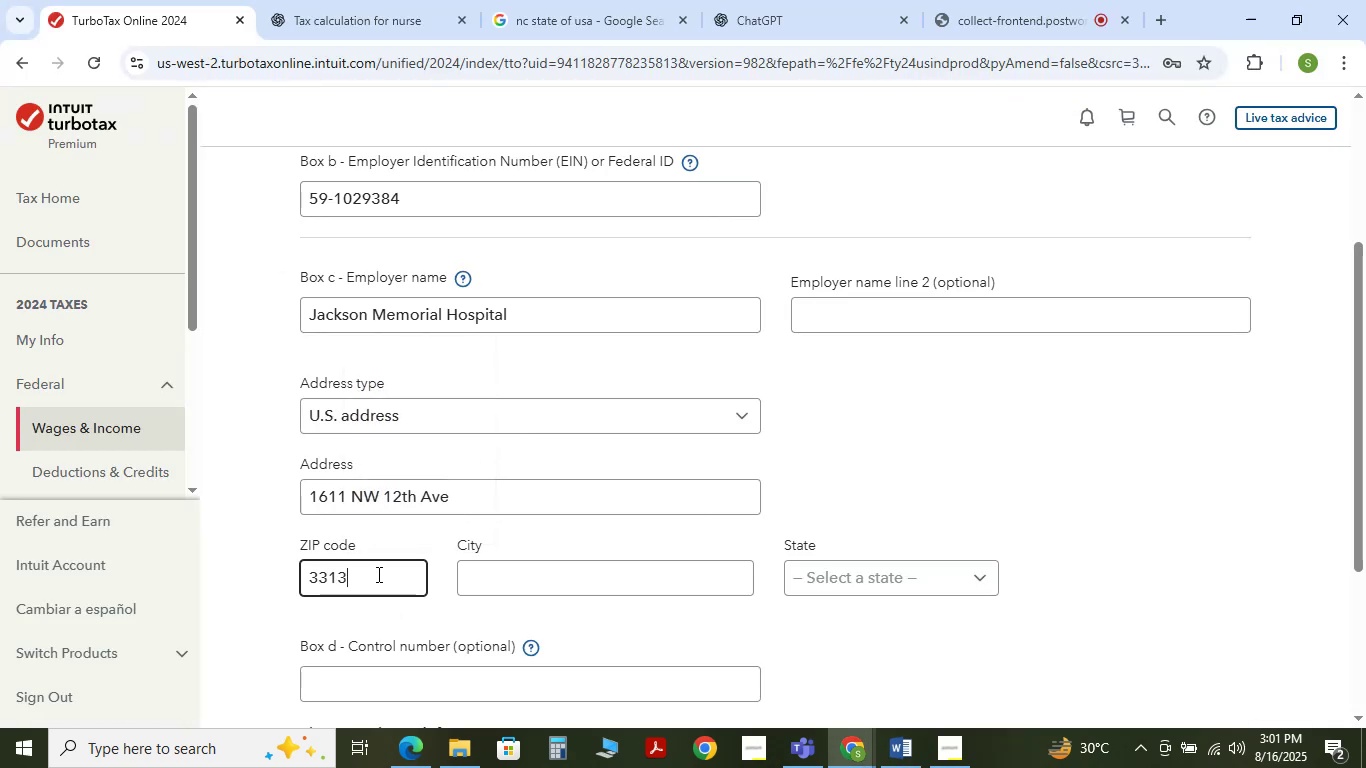 
key(Numpad6)
 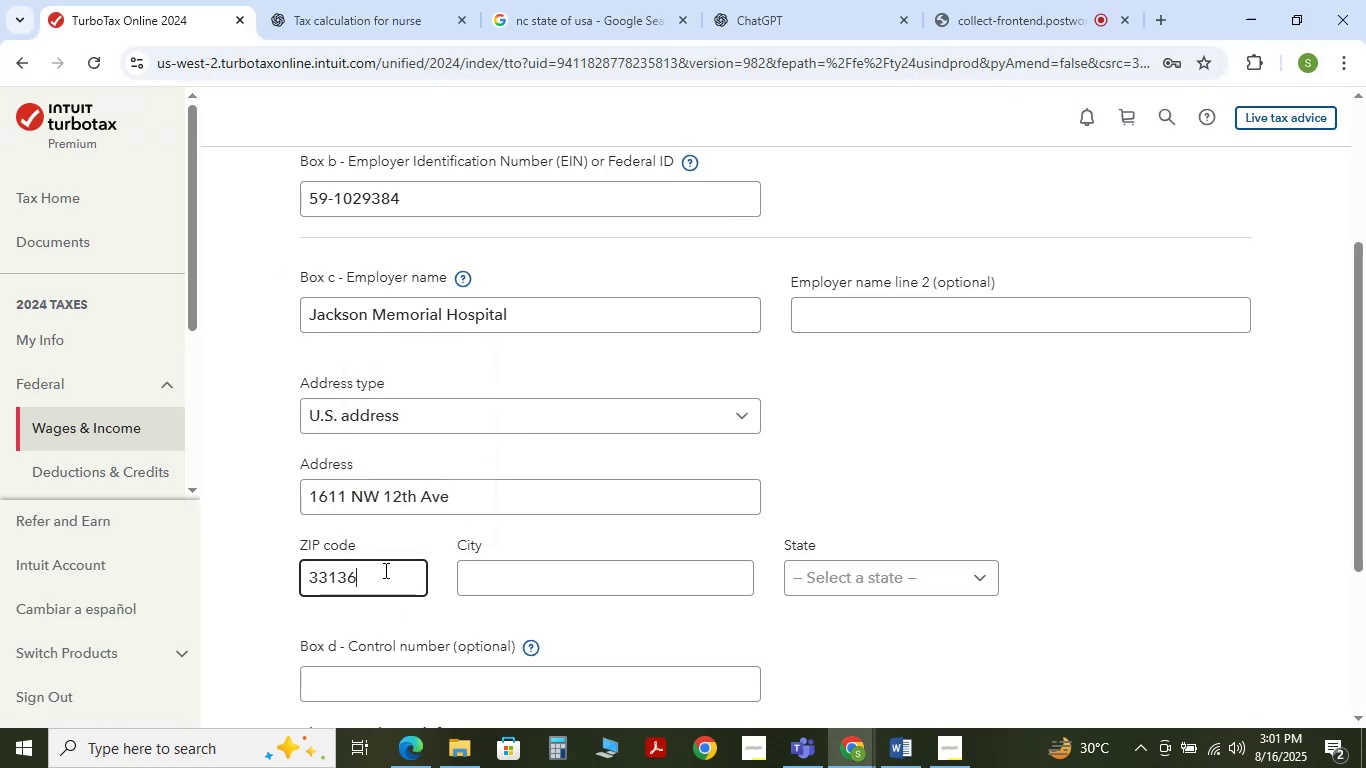 
key(Alt+Tab)
 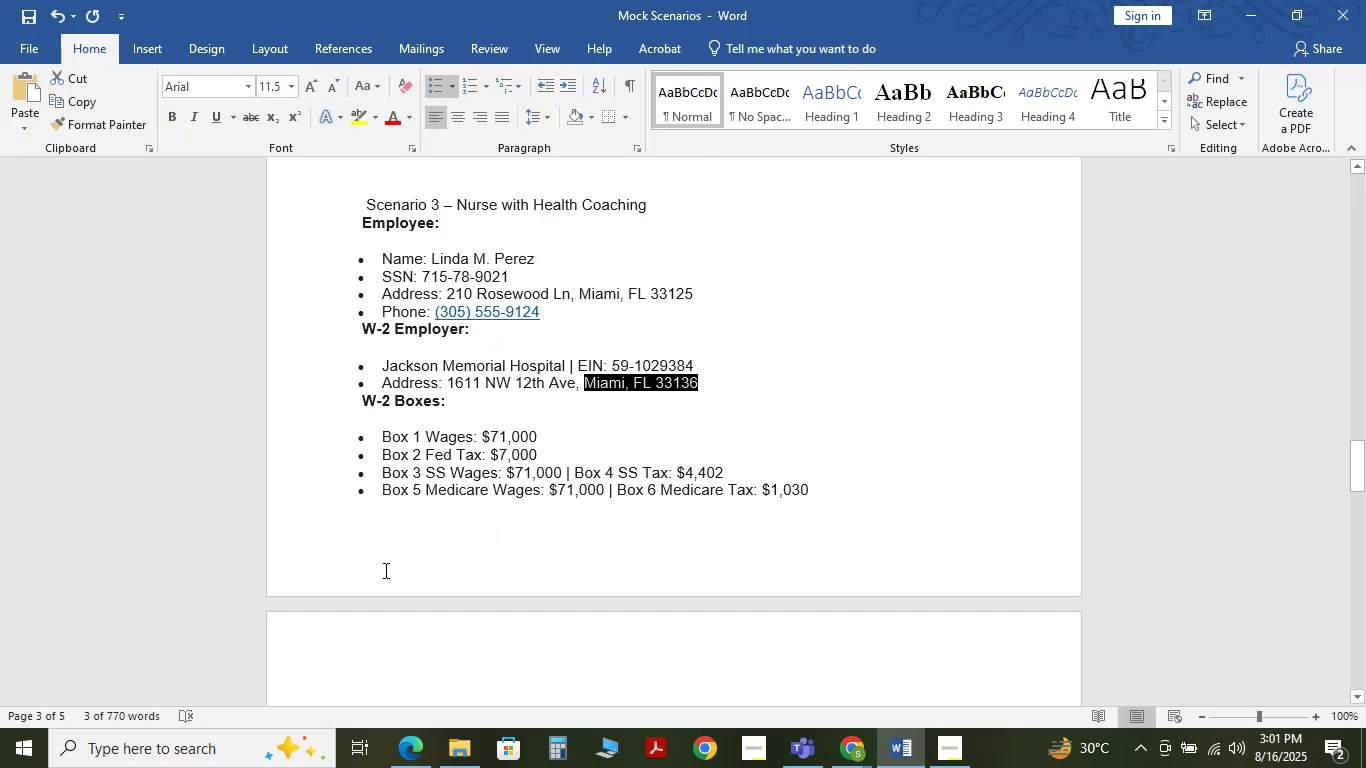 
hold_key(key=AltLeft, duration=1.29)
 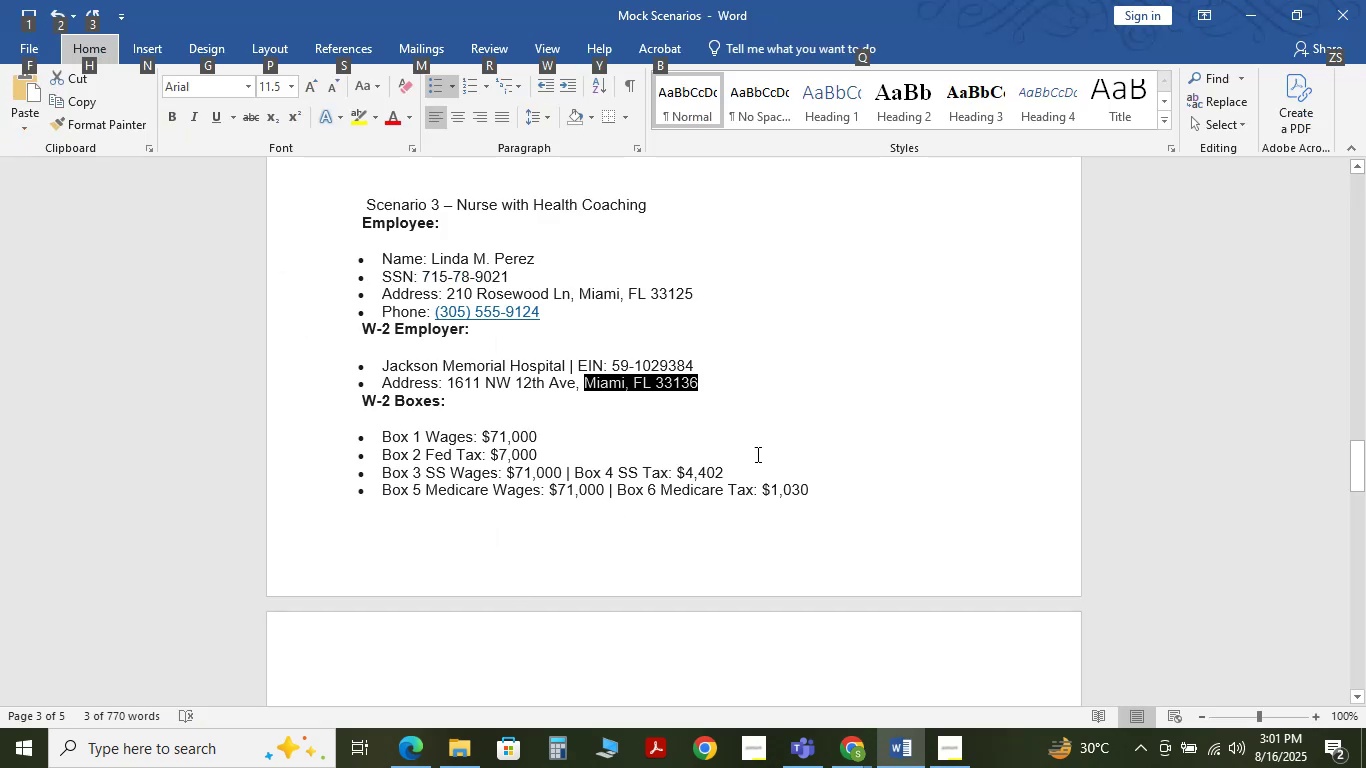 
left_click([812, 414])
 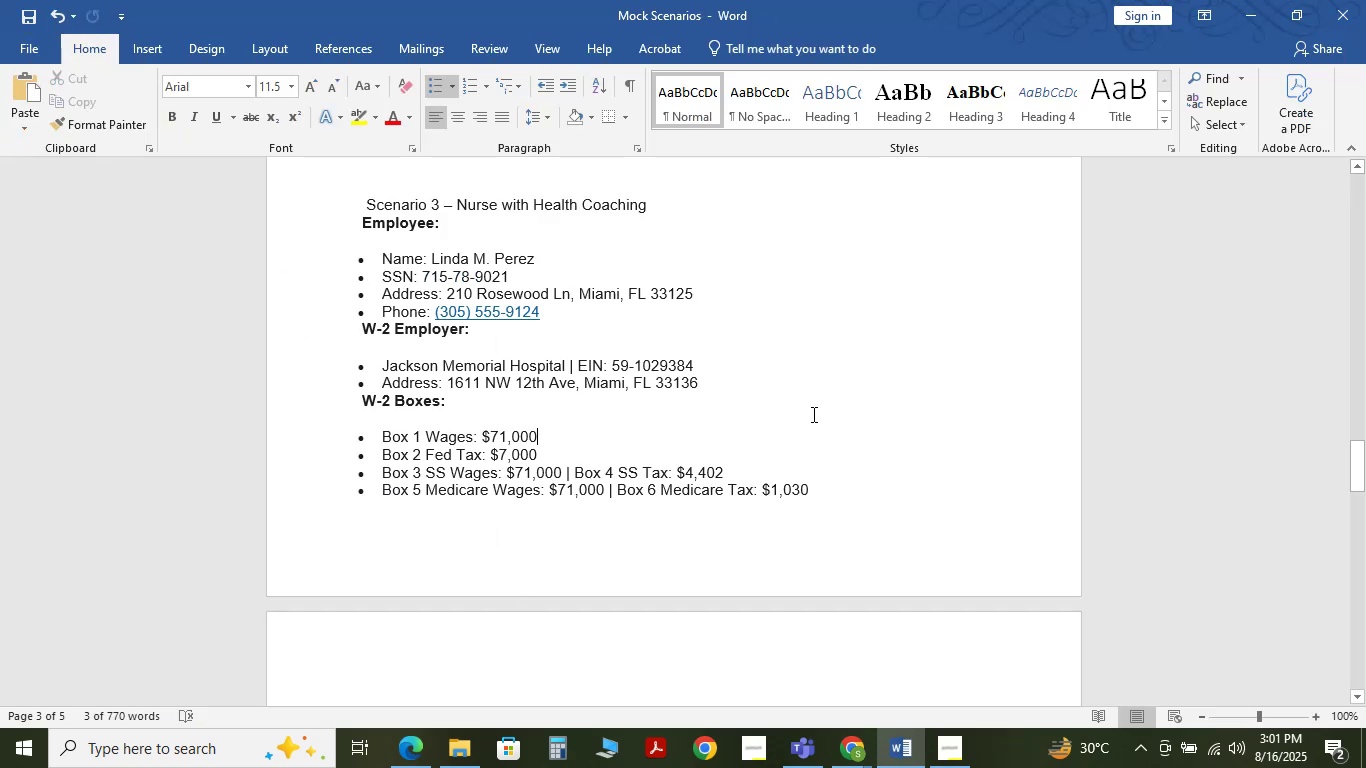 
key(Alt+Tab)
 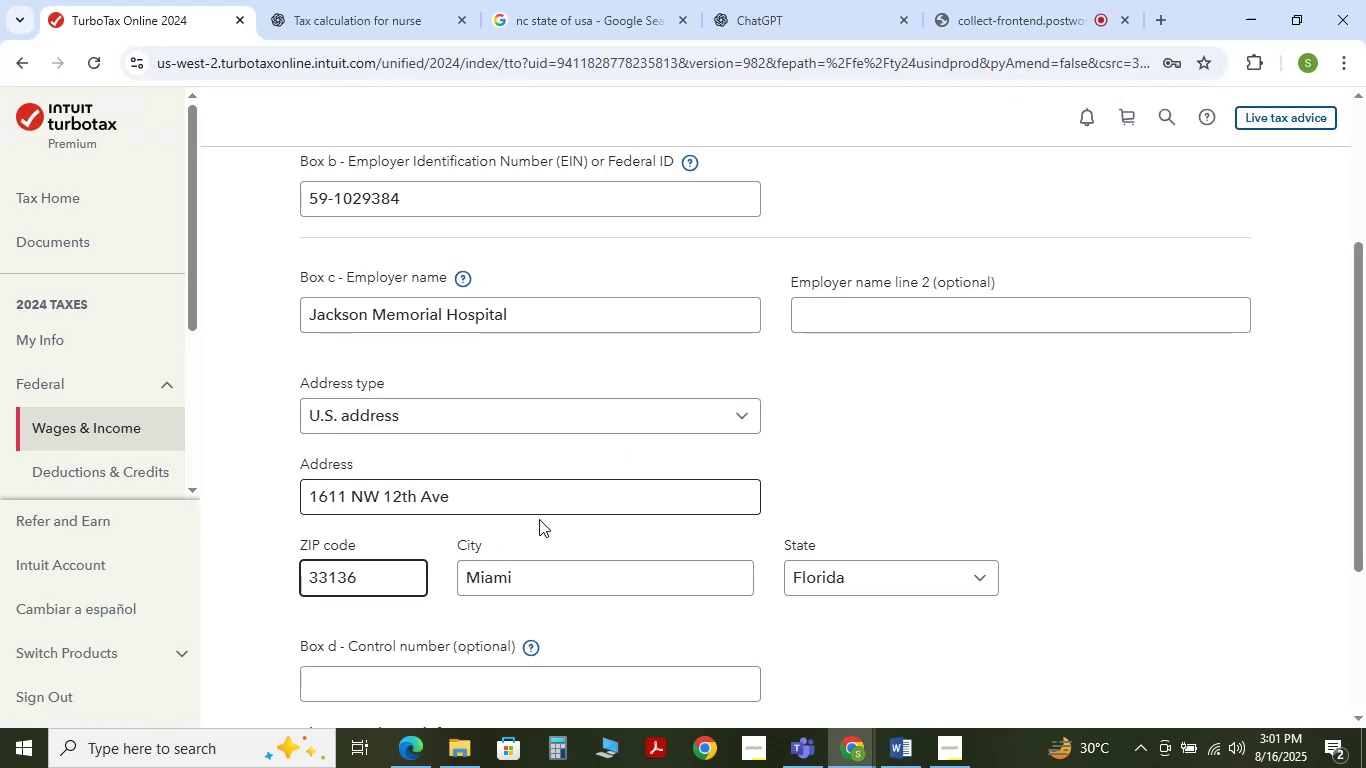 
key(Tab)
 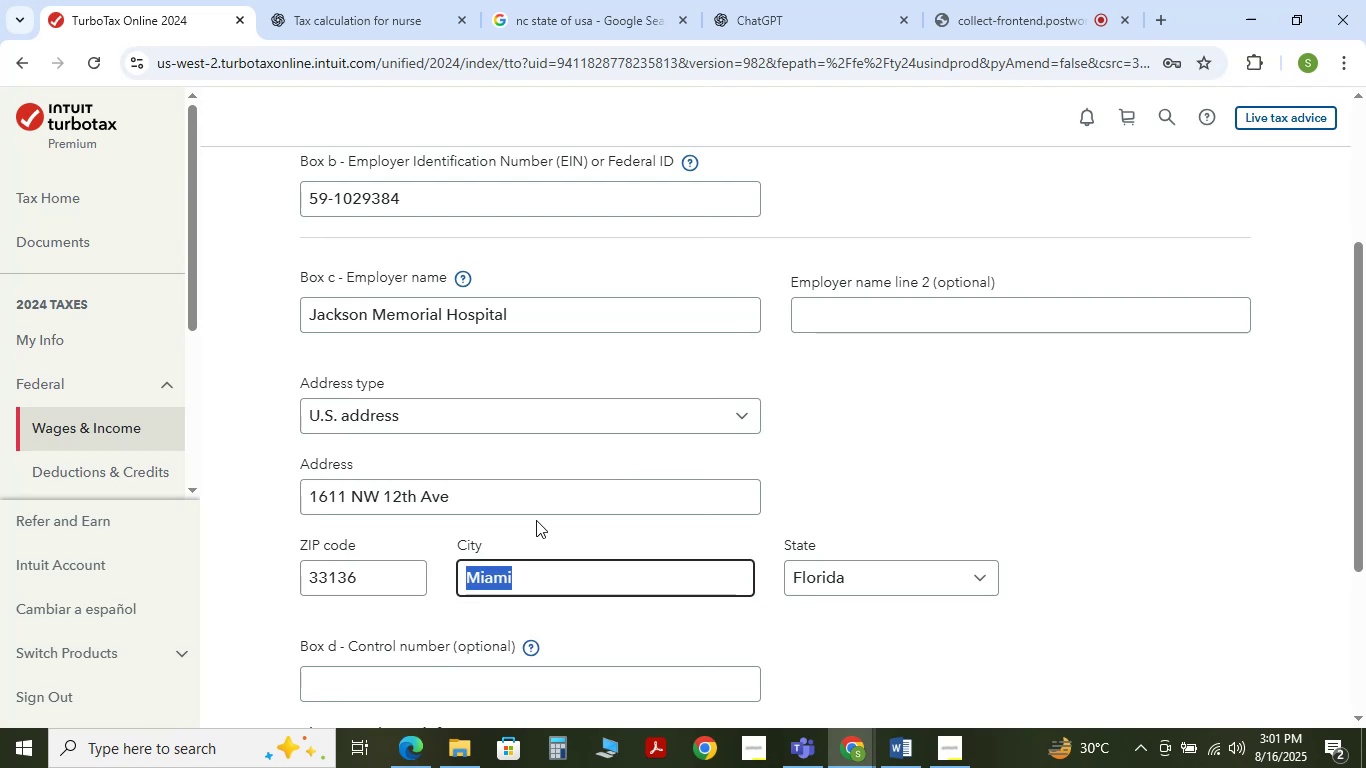 
key(Tab)
 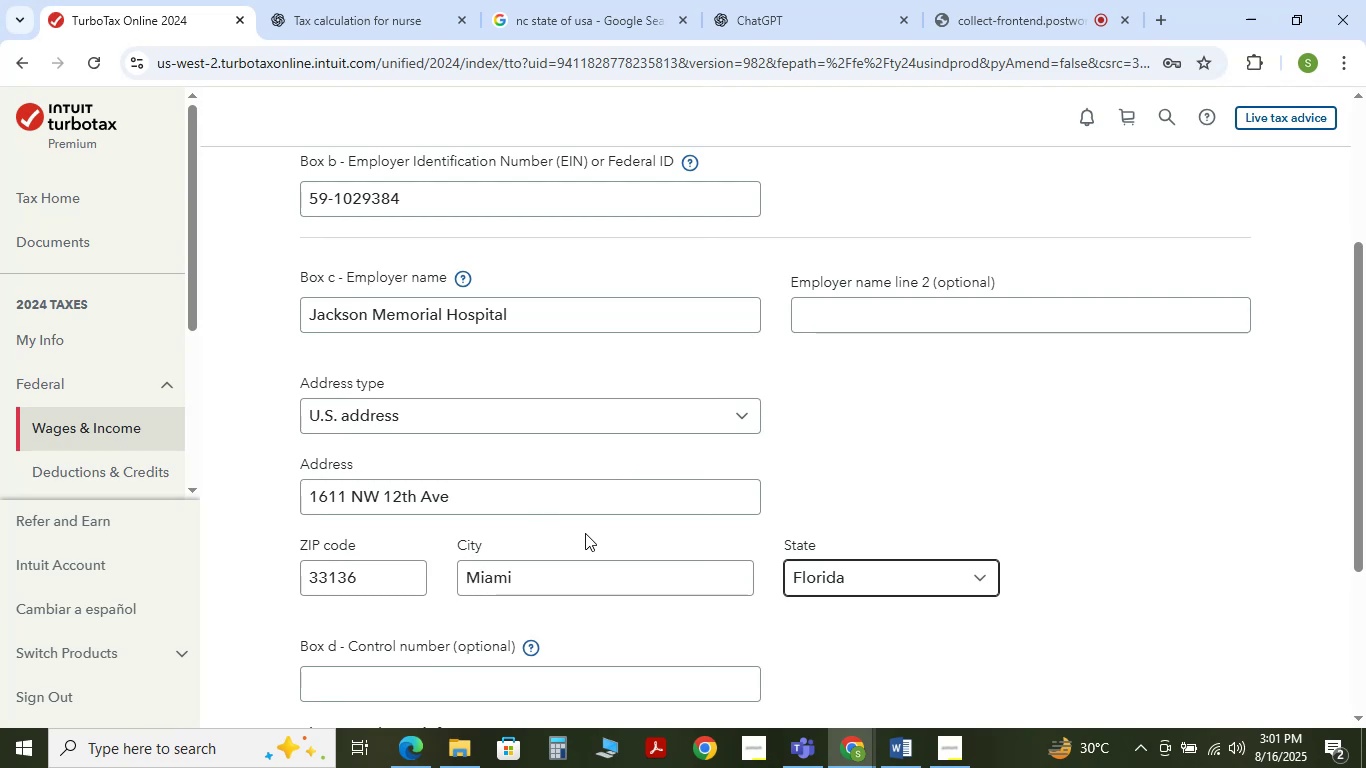 
key(Tab)
 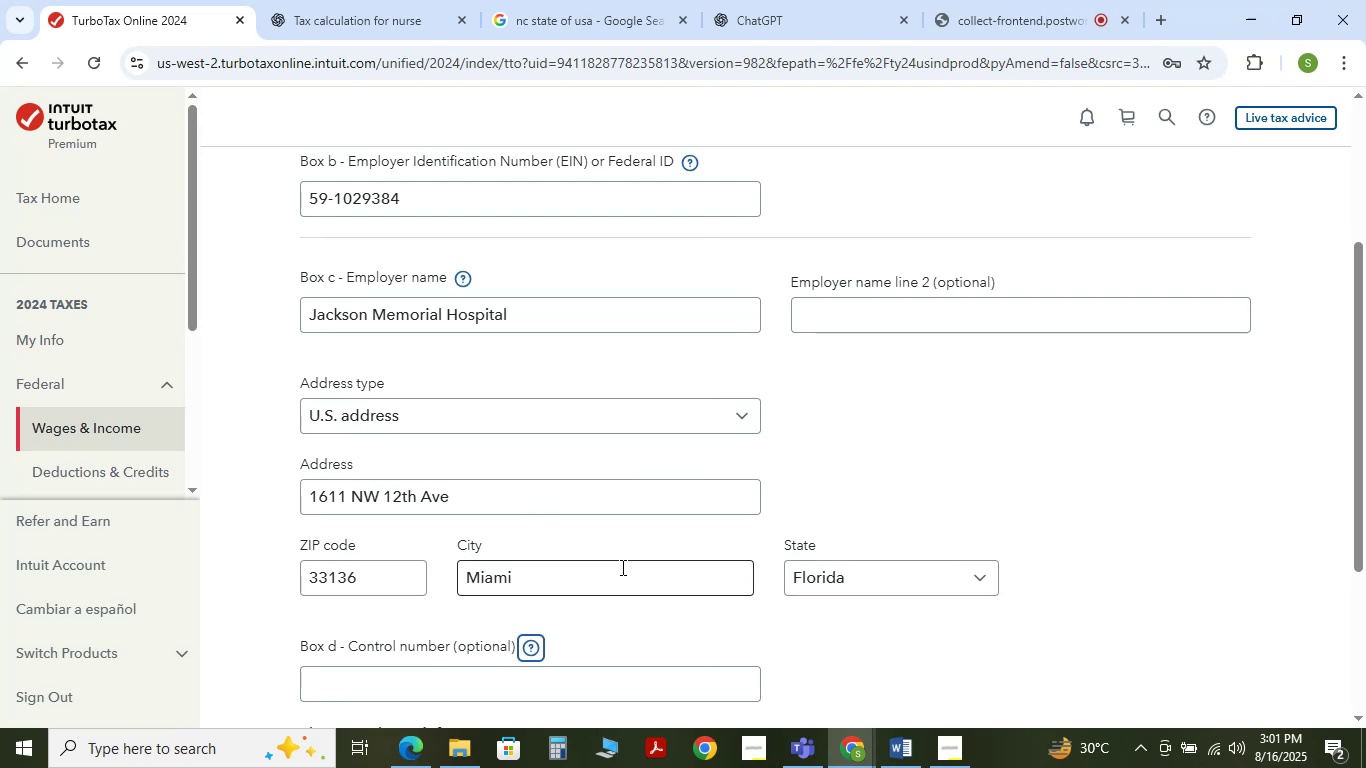 
scroll: coordinate [651, 569], scroll_direction: down, amount: 2.0
 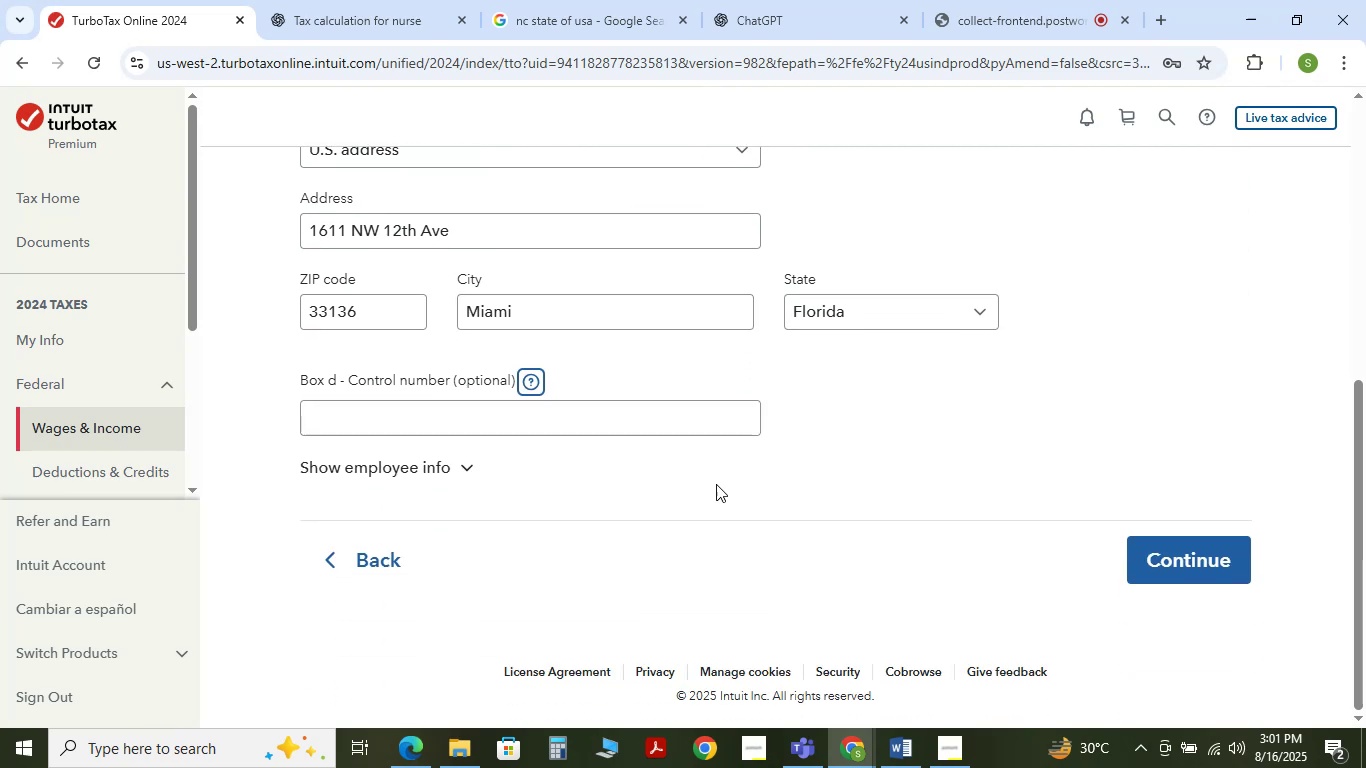 
left_click([755, 483])
 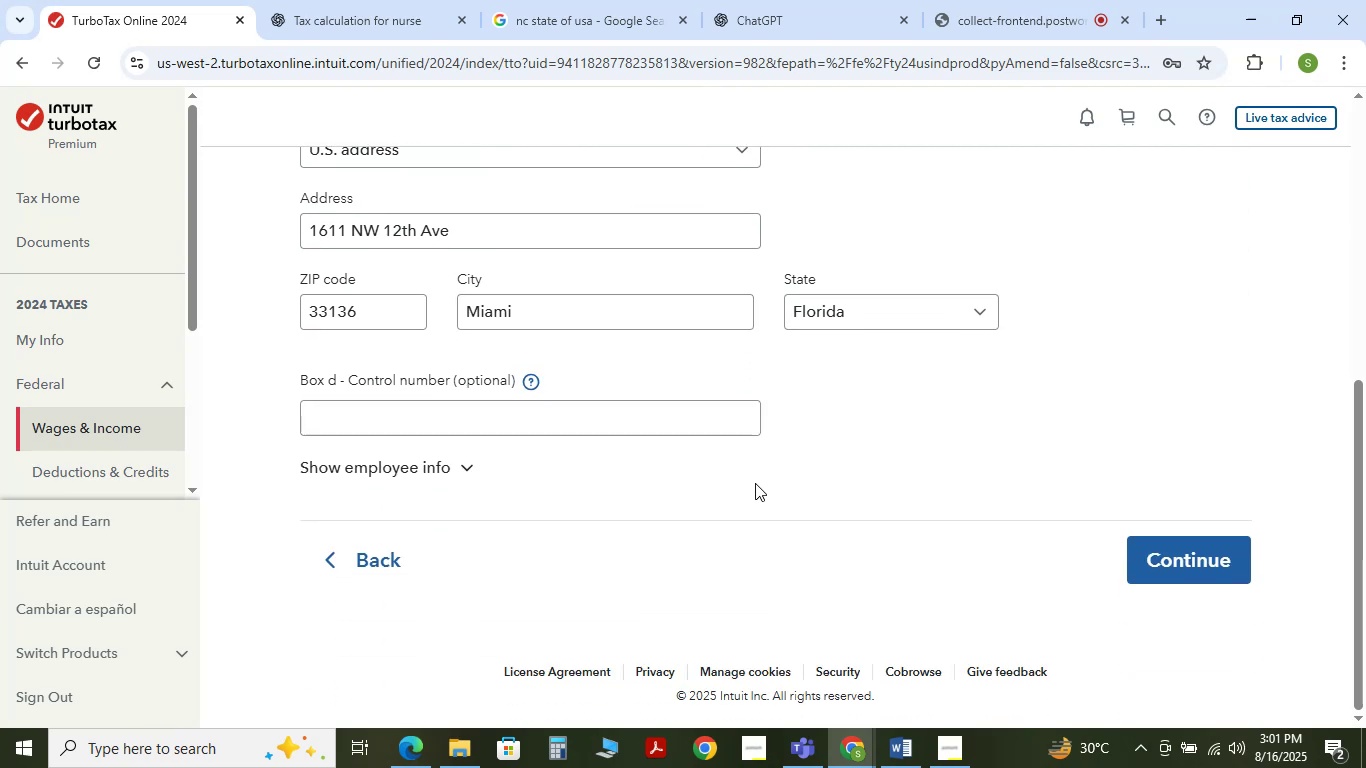 
scroll: coordinate [755, 483], scroll_direction: up, amount: 4.0
 